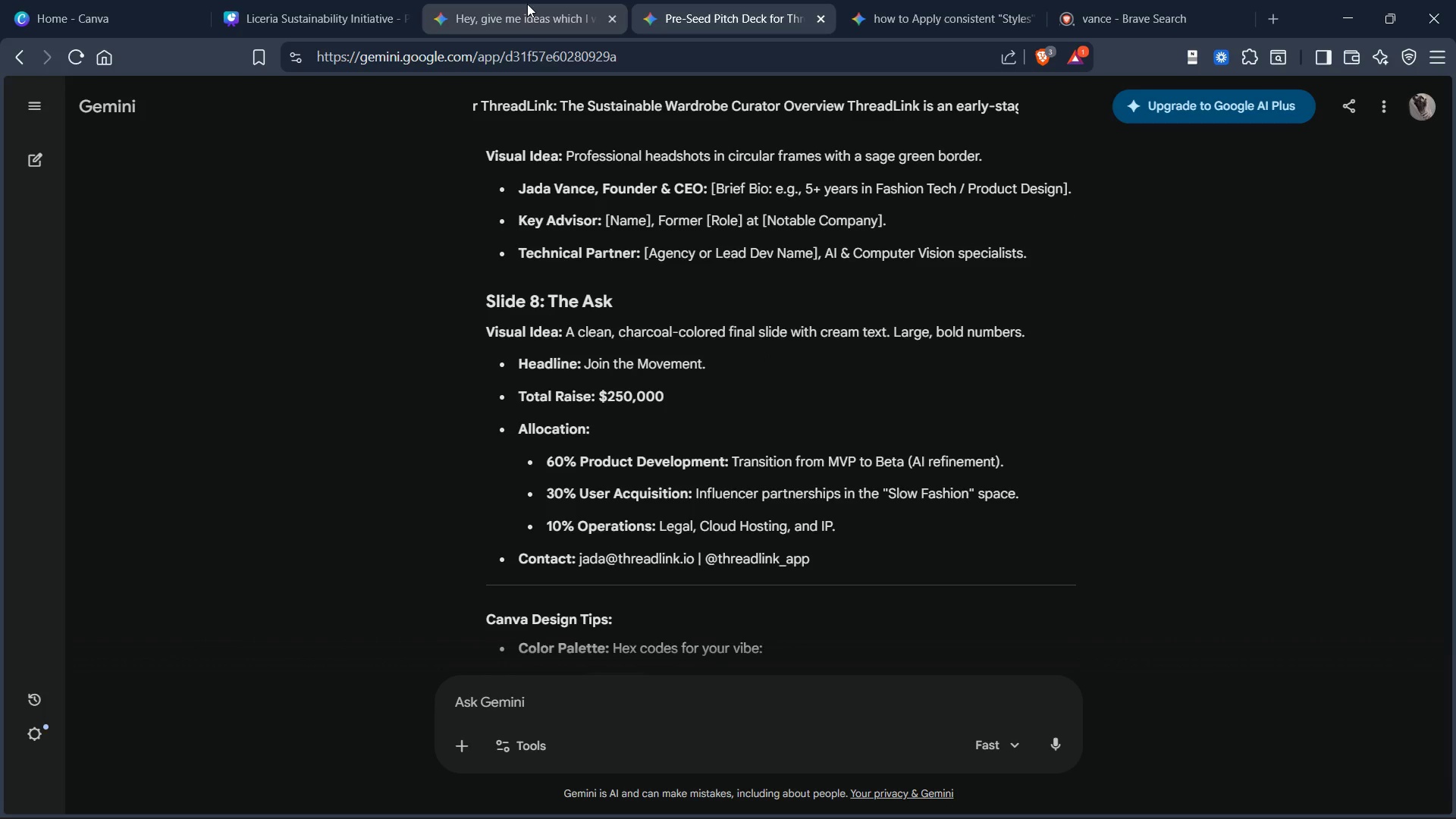 
wait(5.56)
 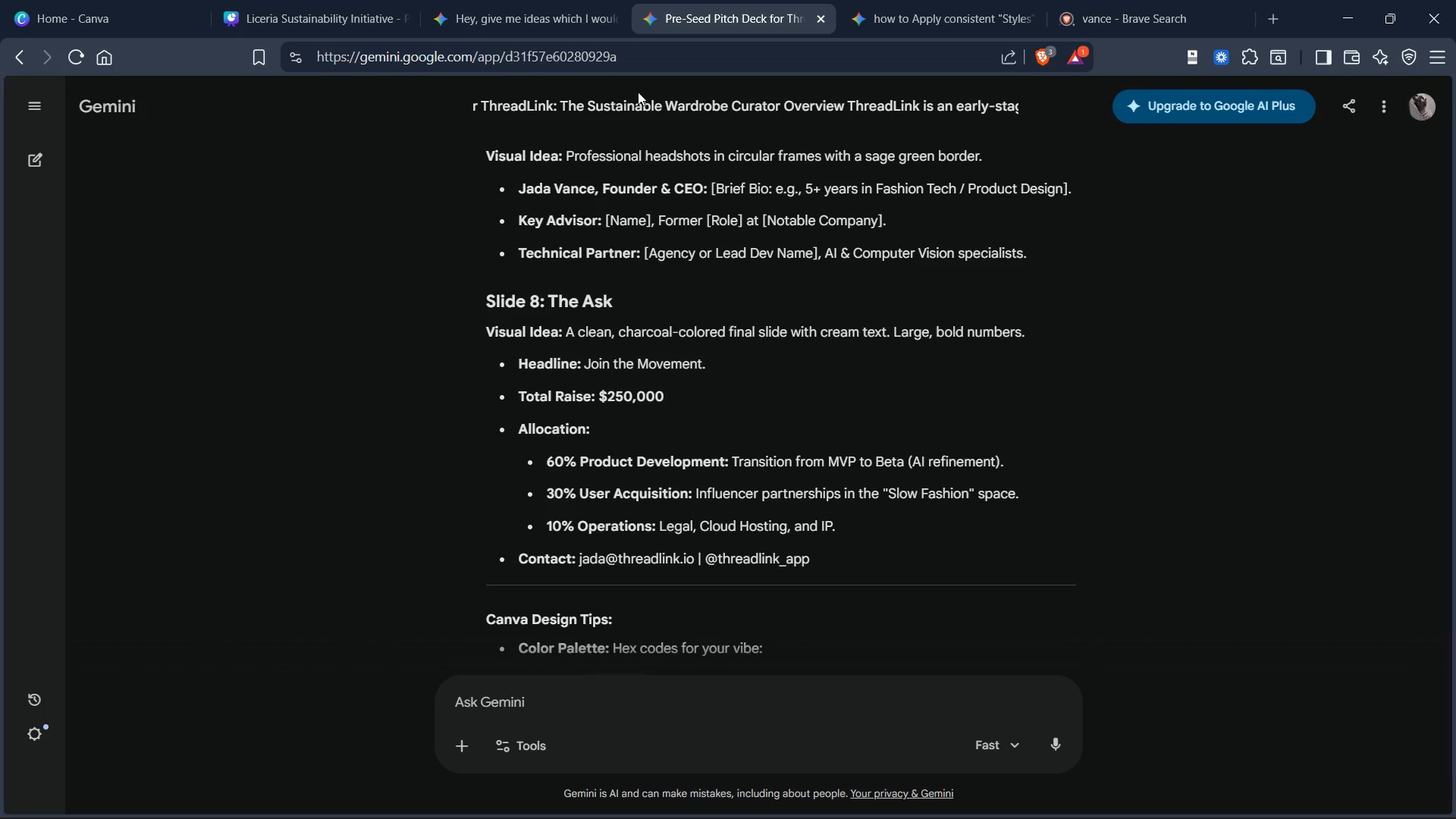 
scroll: coordinate [775, 347], scroll_direction: down, amount: 2.0
 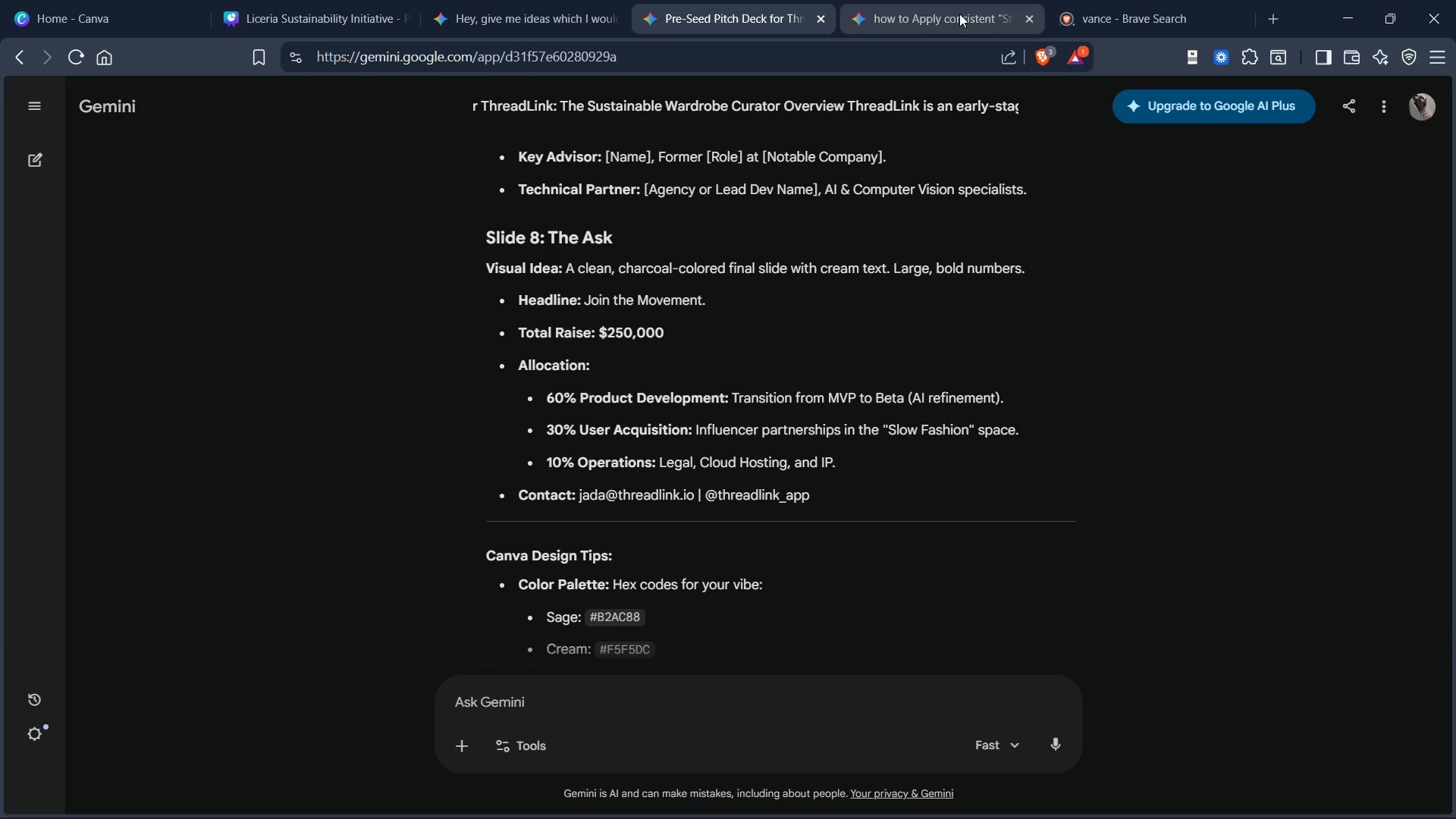 
left_click([959, 11])
 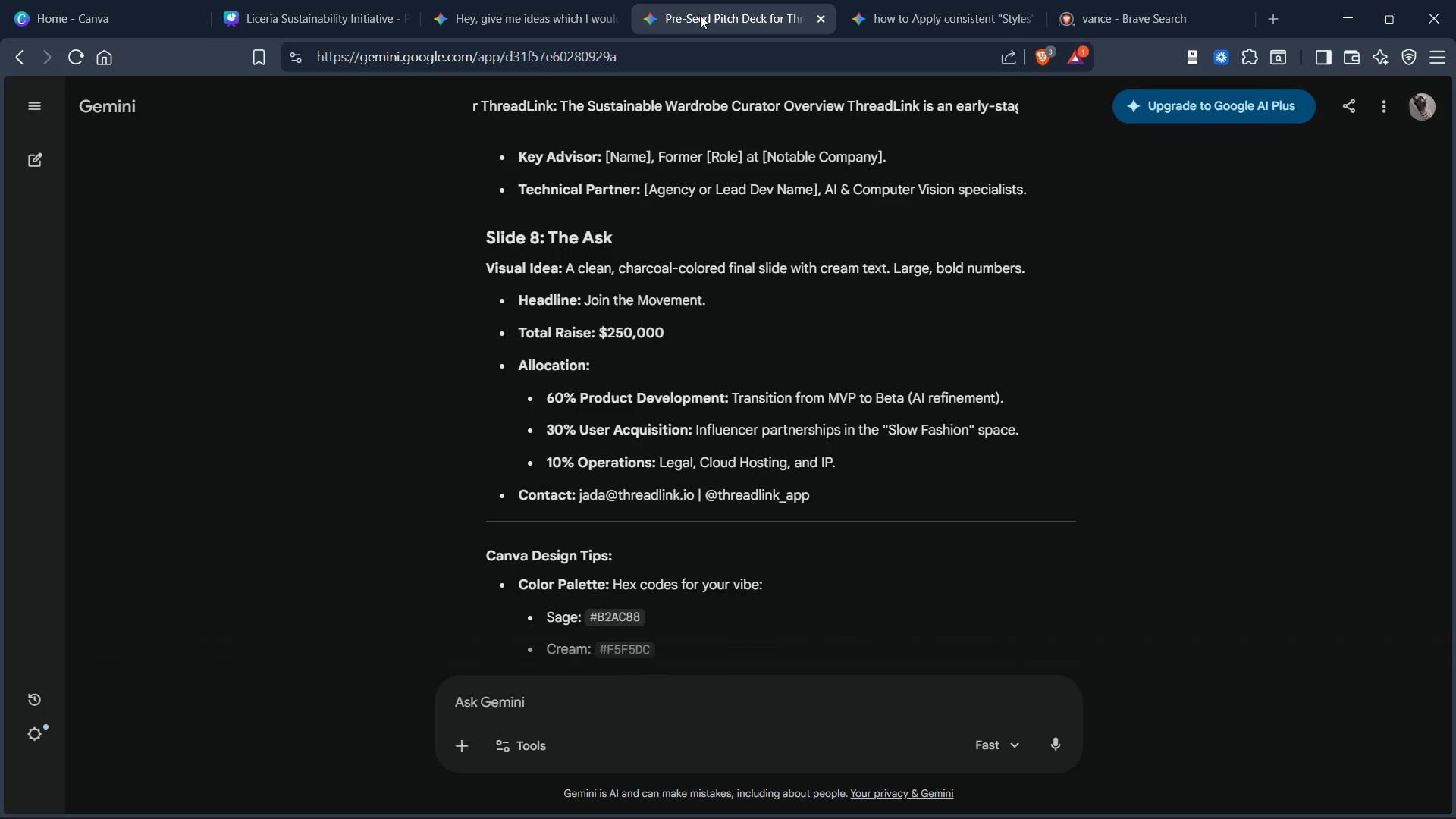 
scroll: coordinate [717, 284], scroll_direction: down, amount: 2.0
 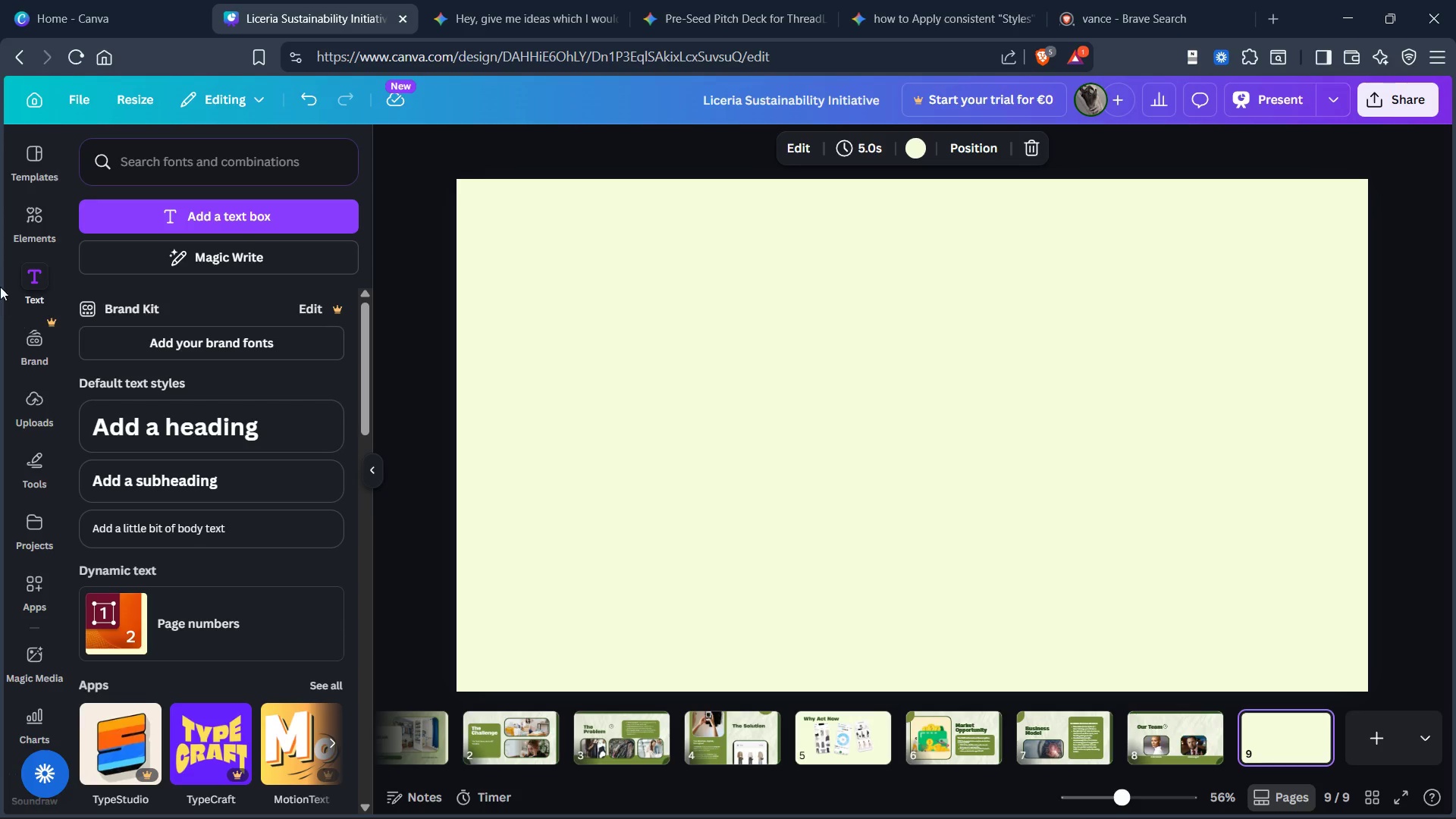 
left_click([16, 145])
 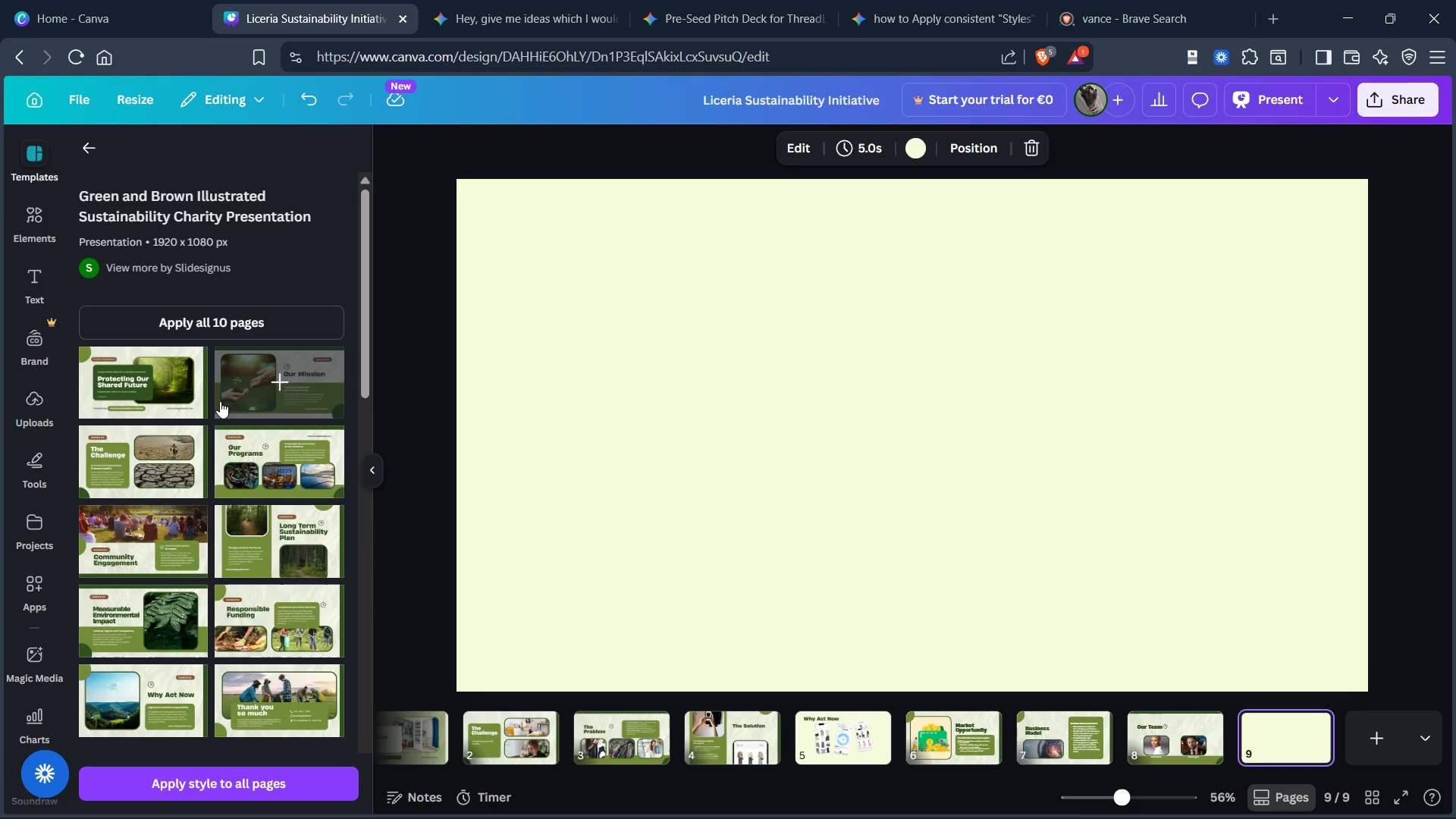 
scroll: coordinate [225, 429], scroll_direction: down, amount: 6.0
 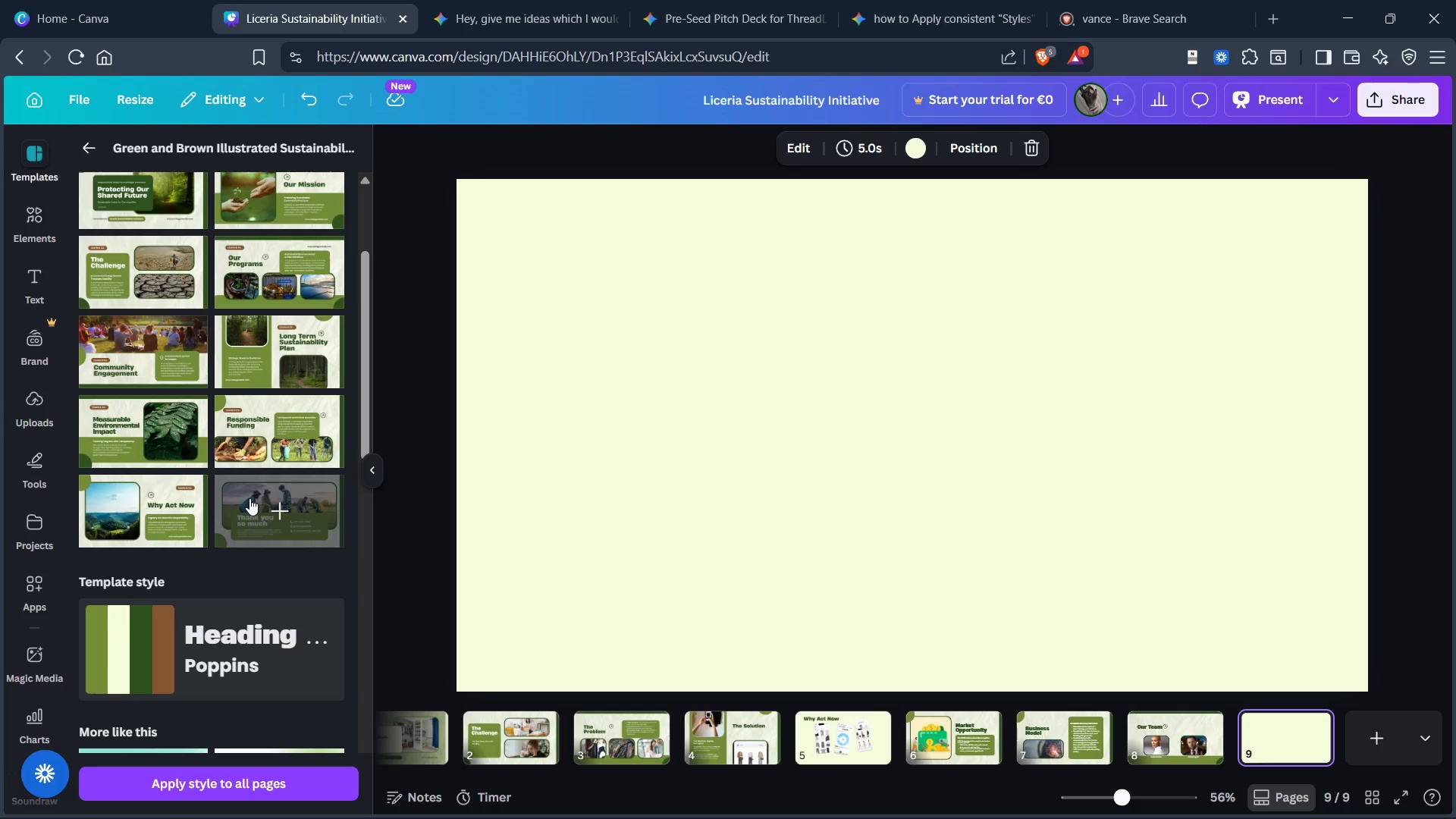 
left_click([249, 498])
 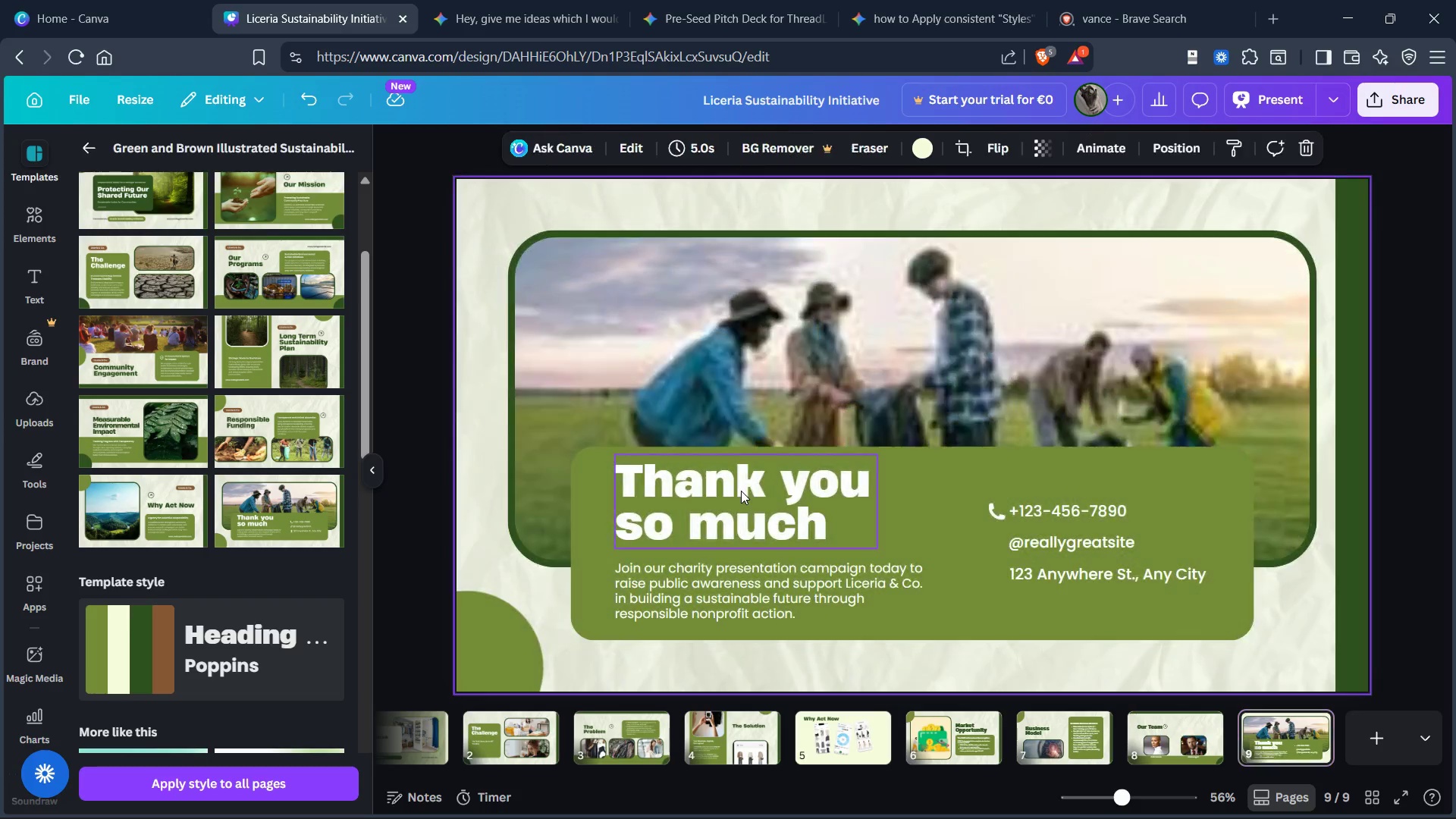 
double_click([742, 490])
 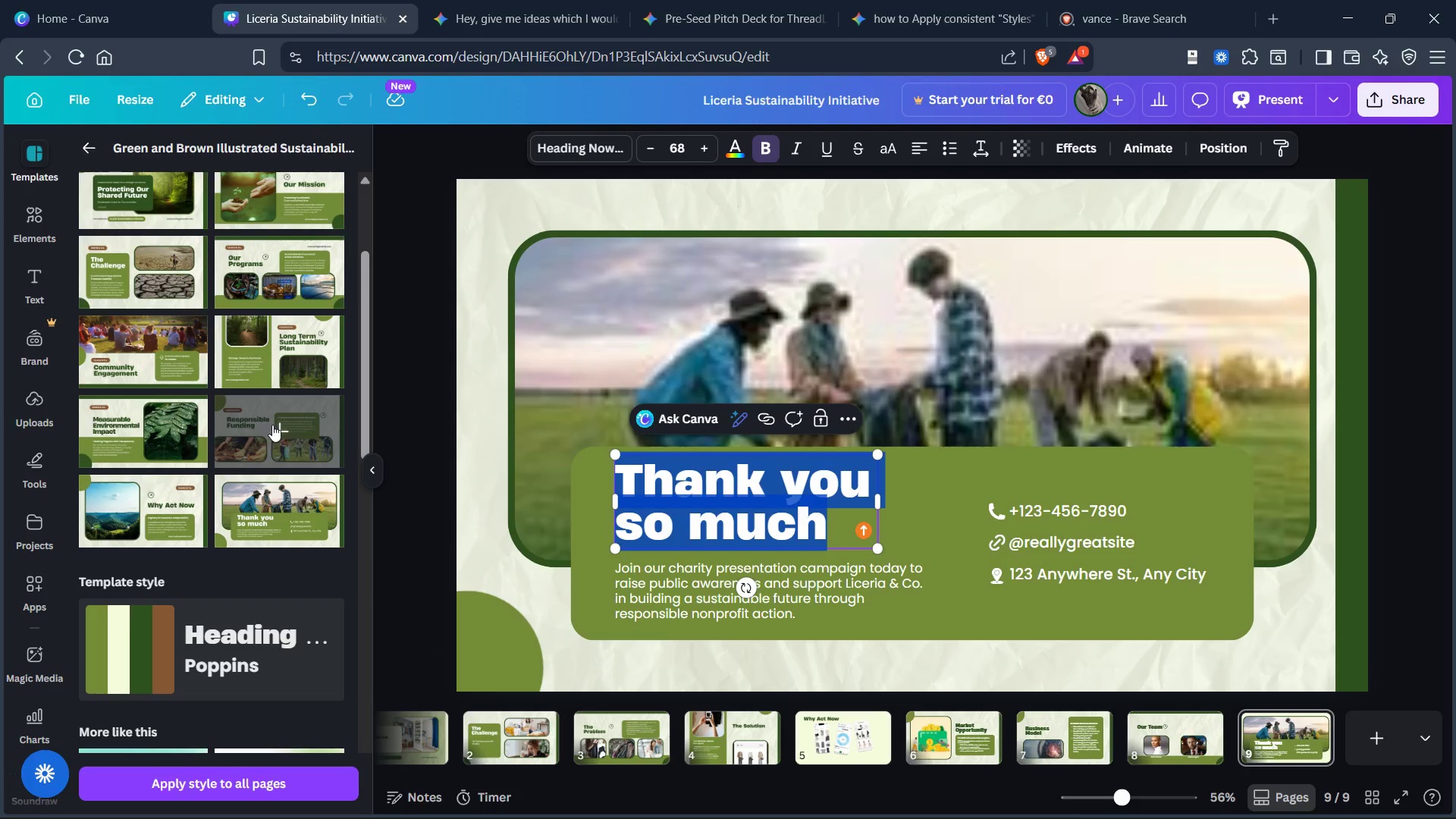 
left_click([166, 428])
 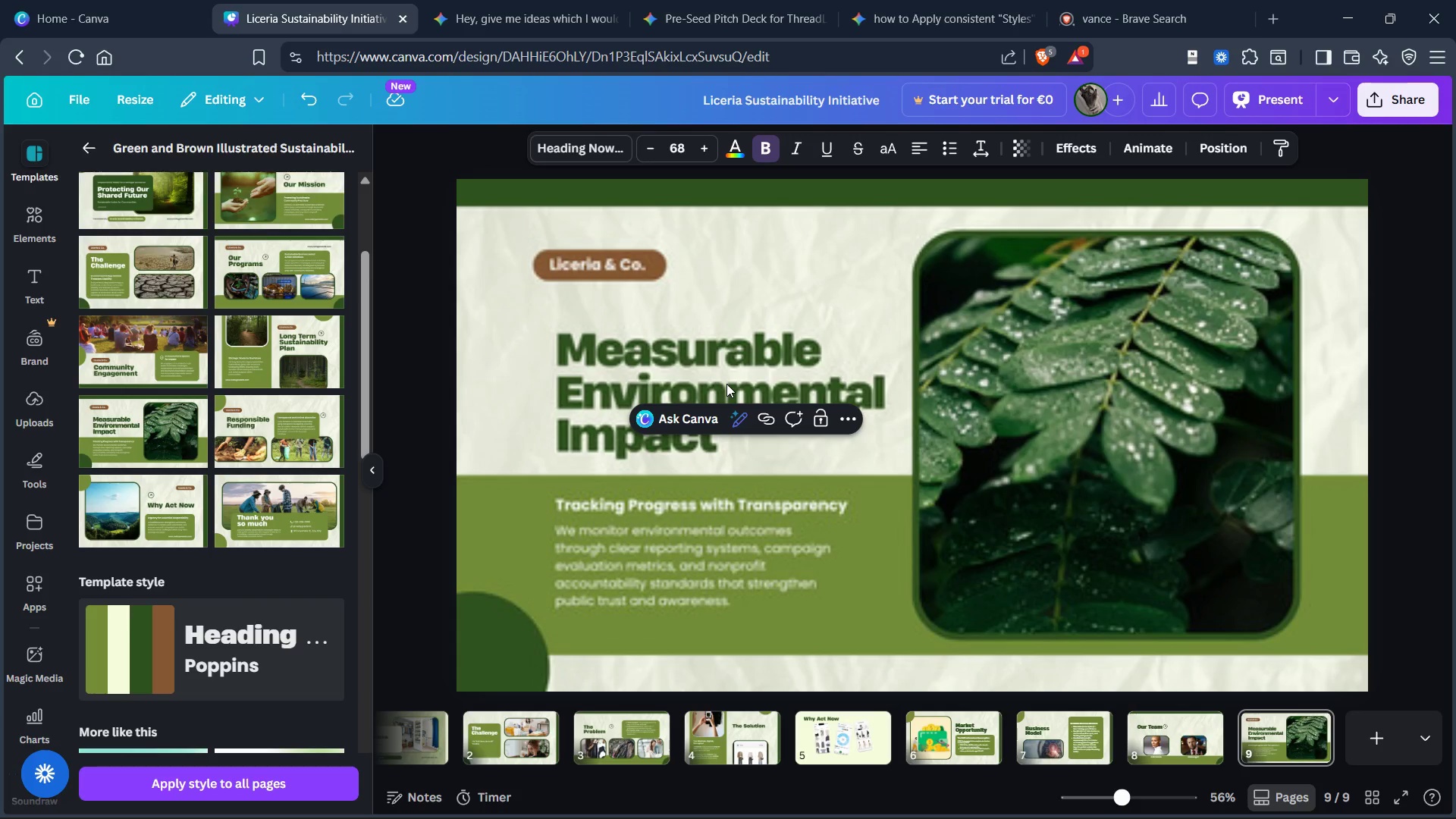 
double_click([726, 383])
 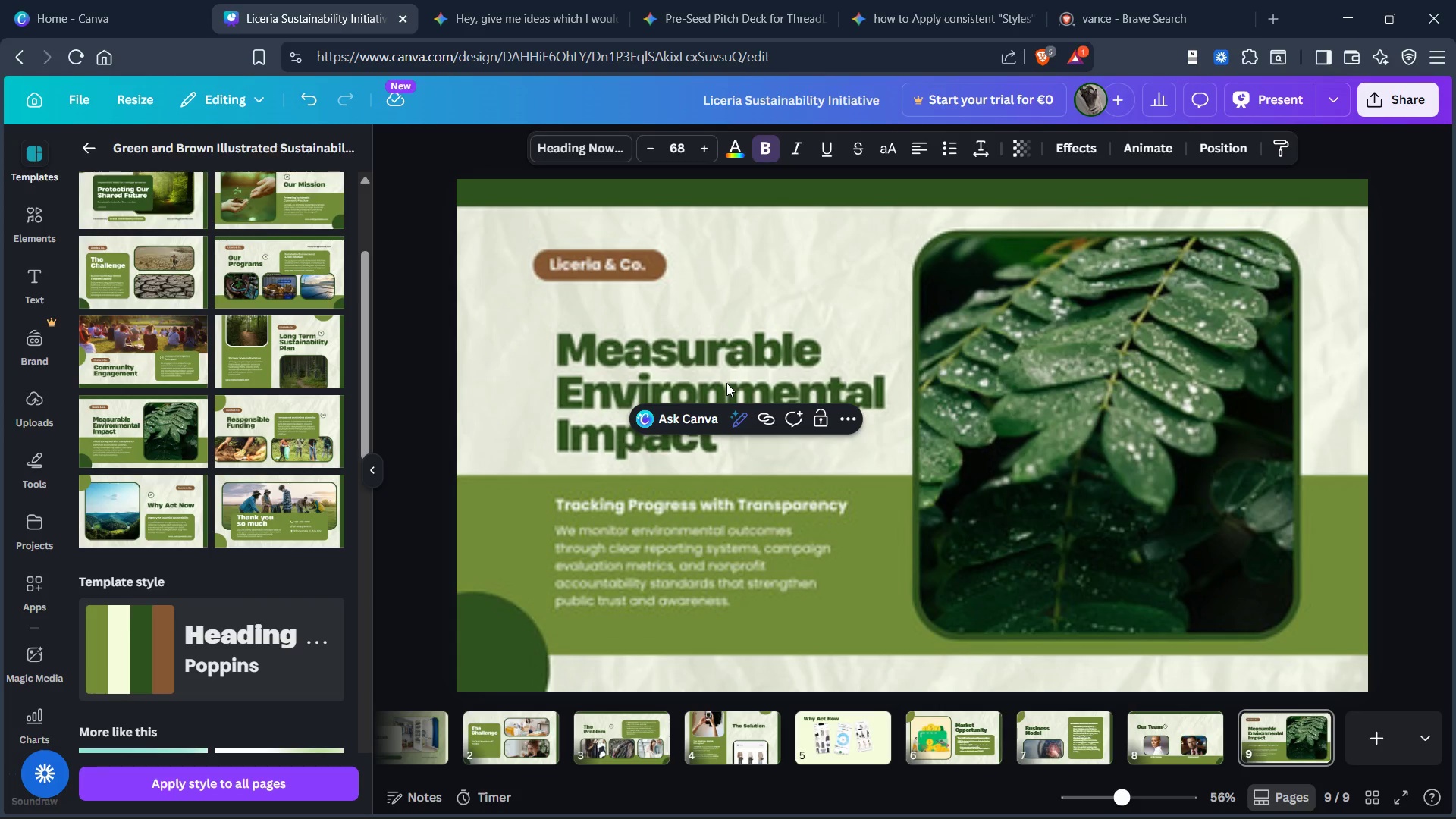 
triple_click([726, 383])
 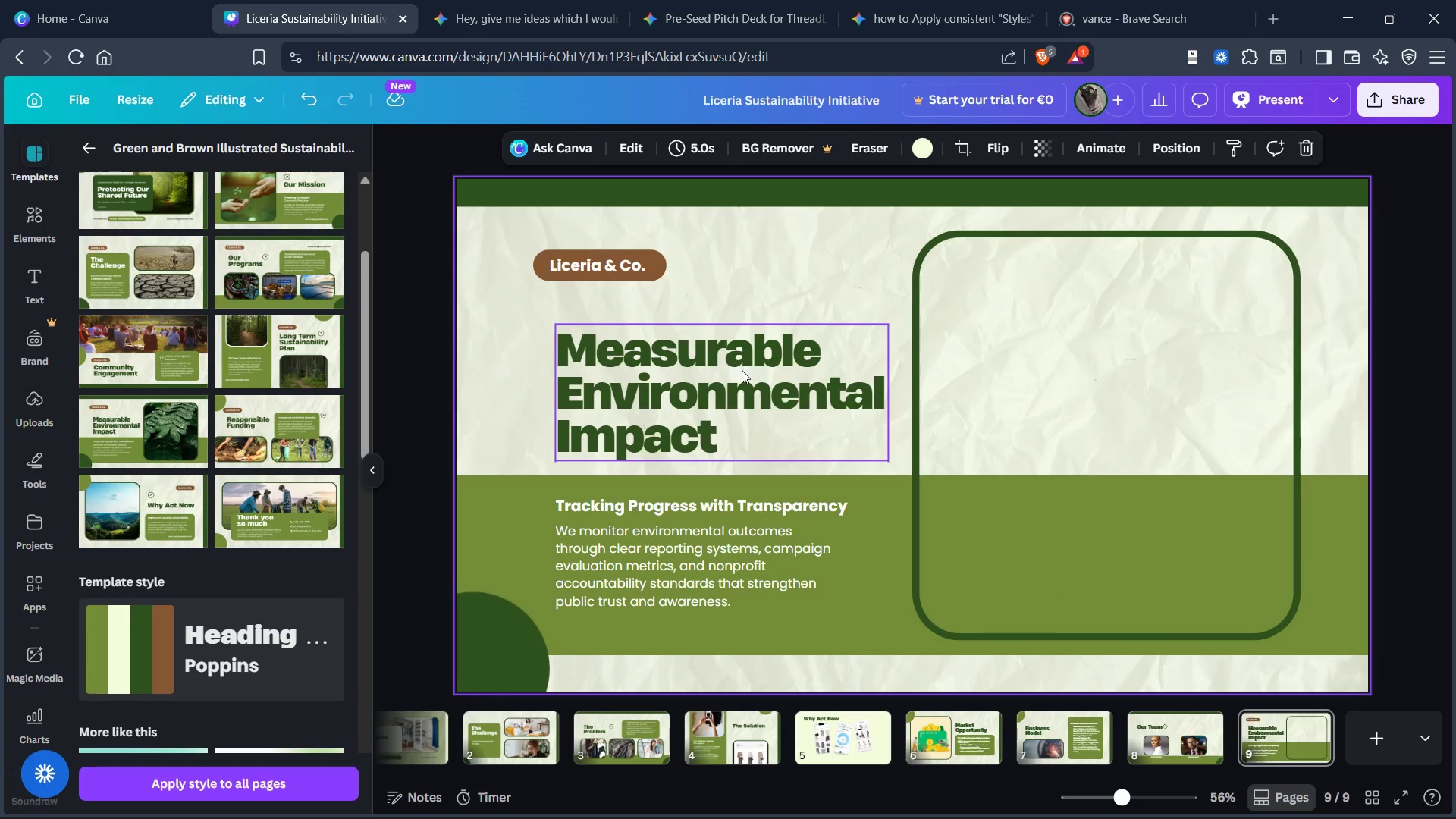 
double_click([742, 371])
 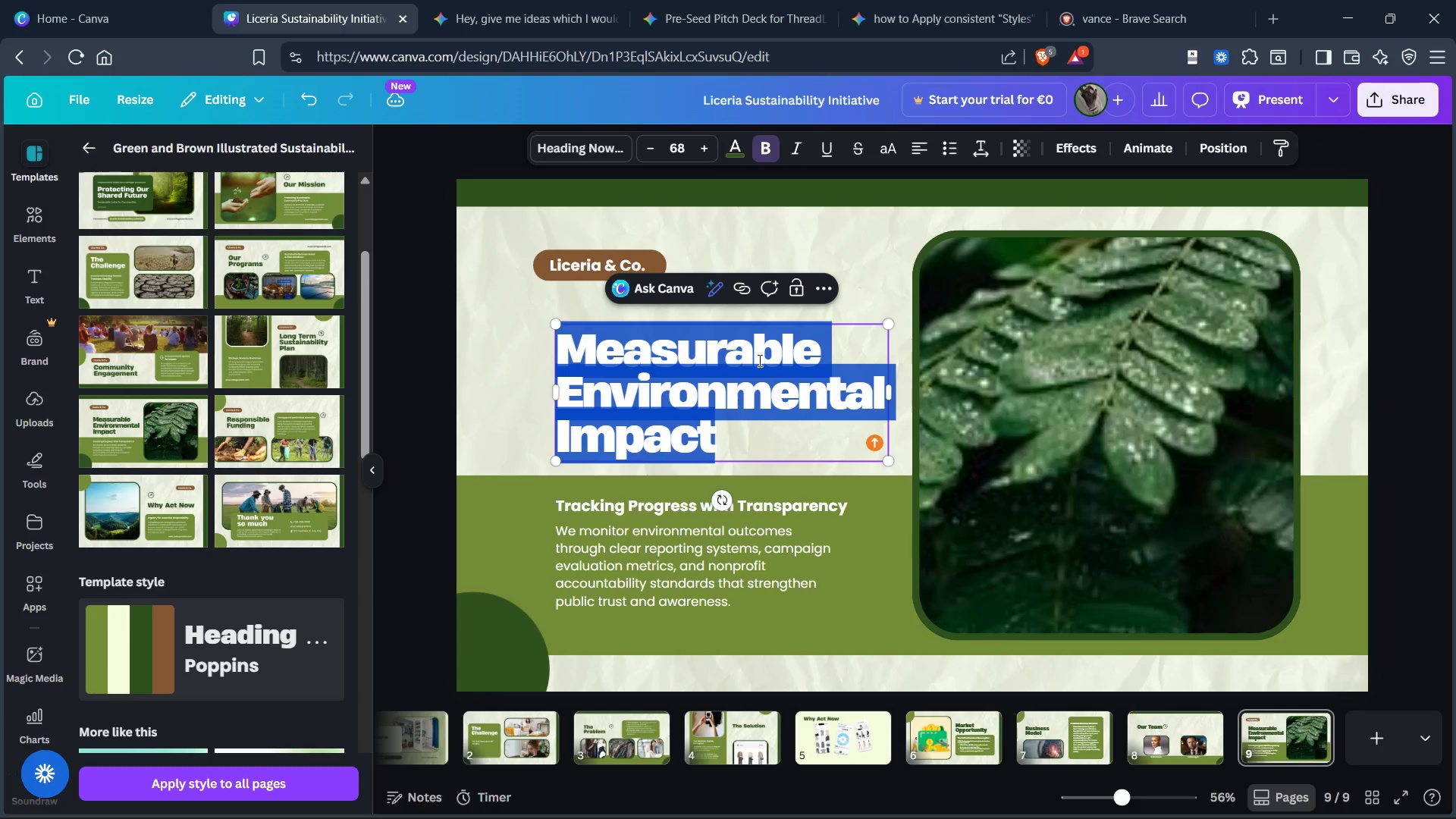 
type(Th Ask)
 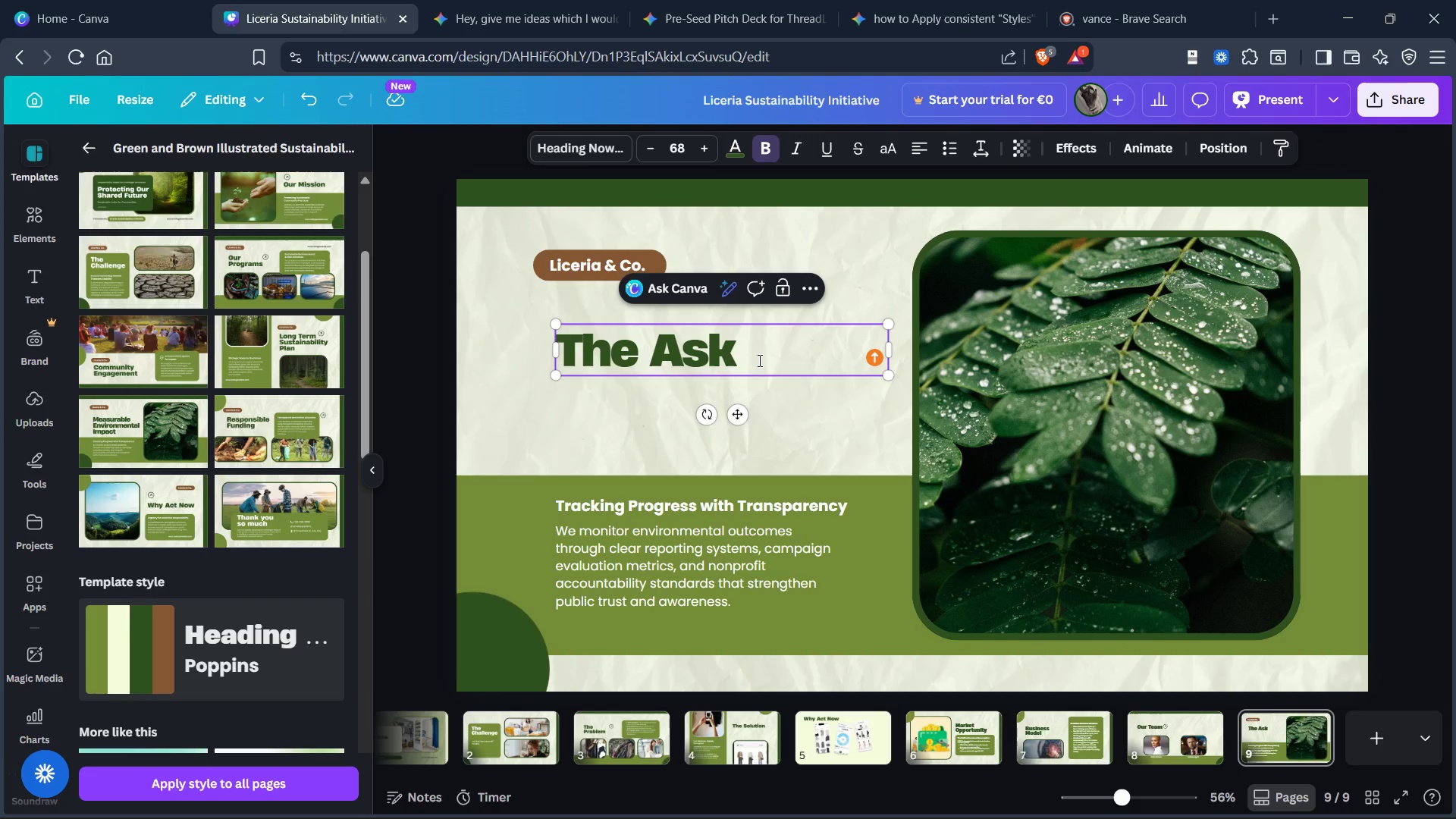 
hold_key(key=E, duration=0.33)
 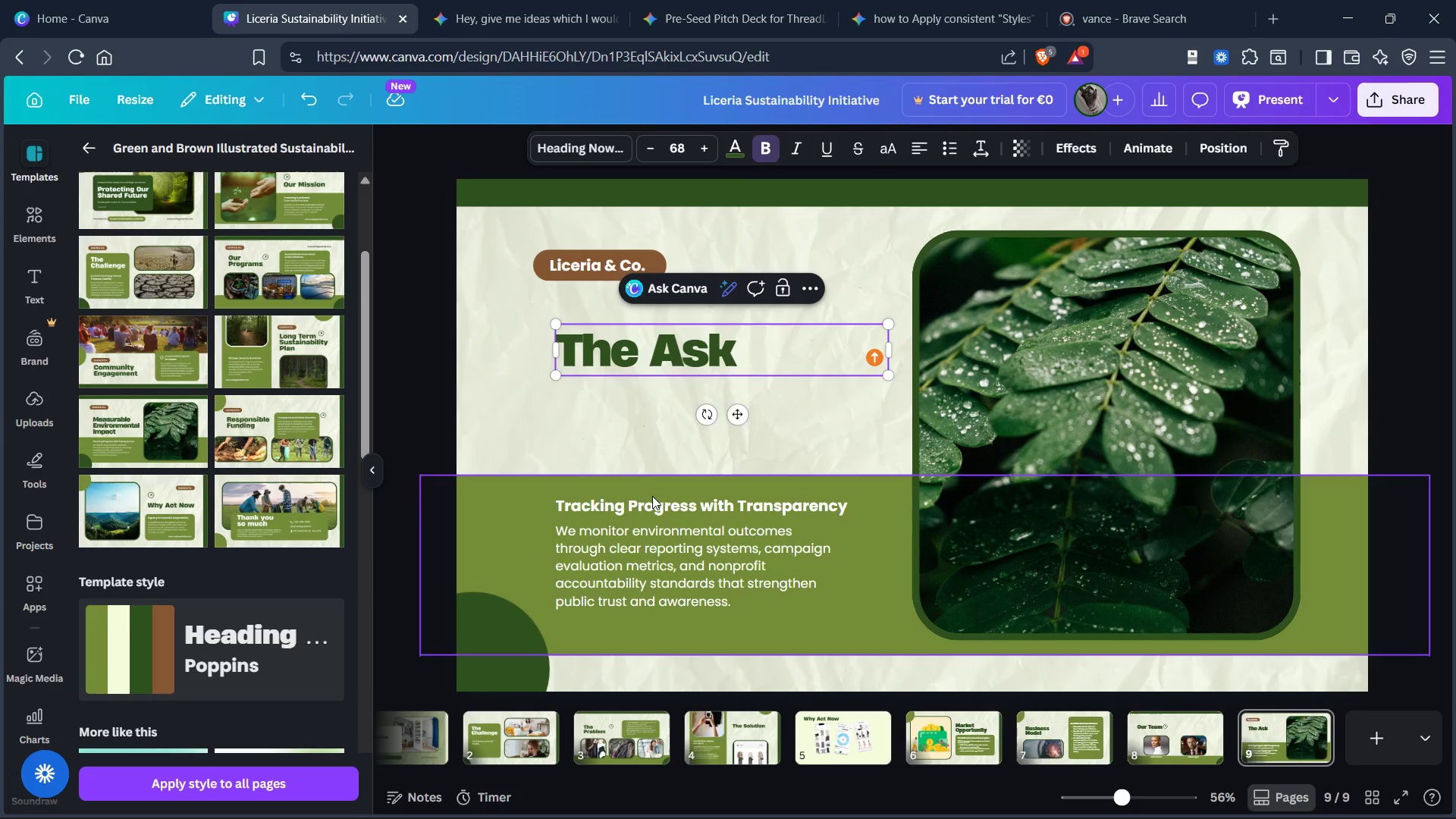 
left_click([642, 437])
 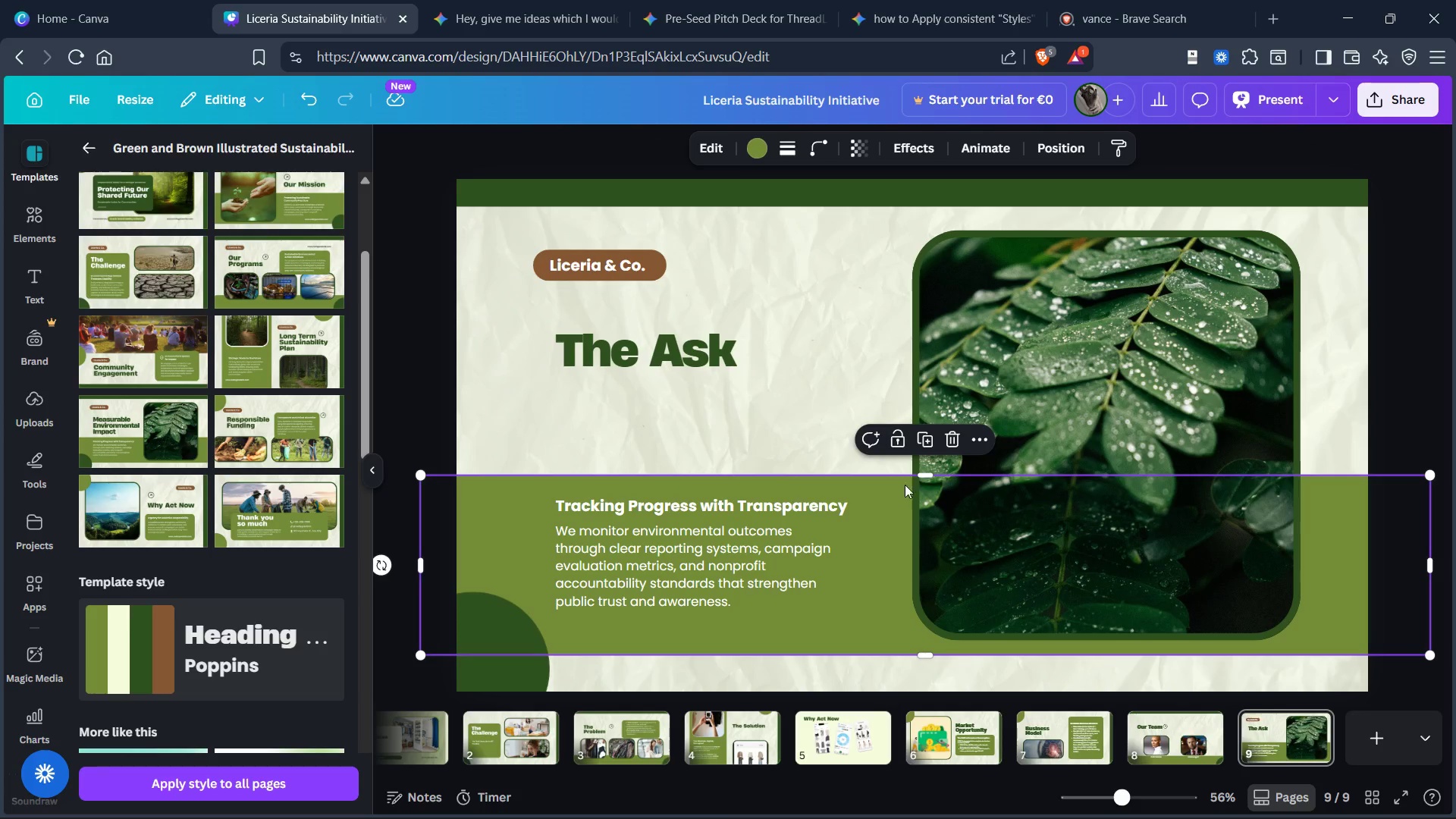 
left_click_drag(start_coordinate=[925, 478], to_coordinate=[929, 421])
 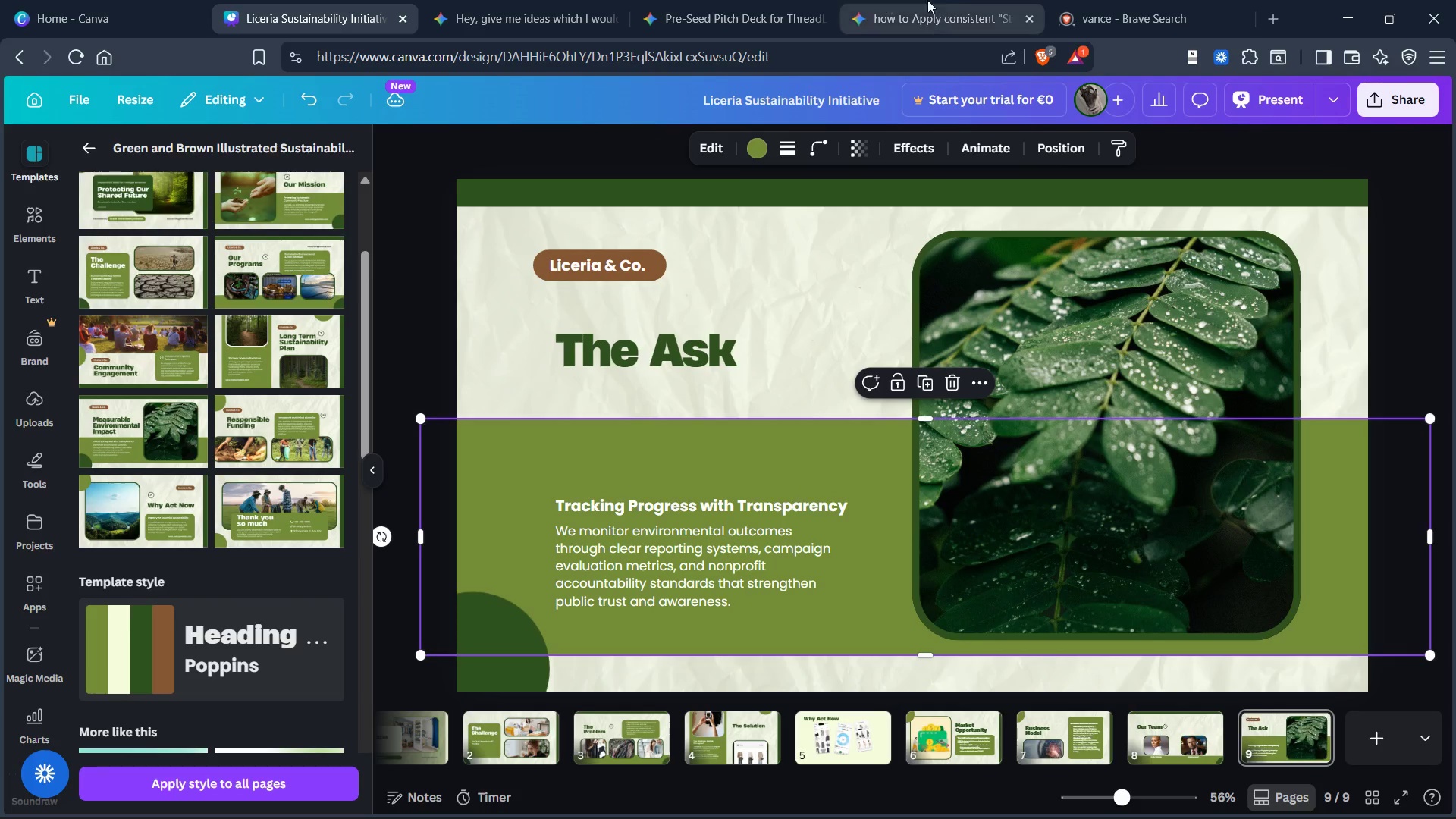 
mouse_move([953, 23])
 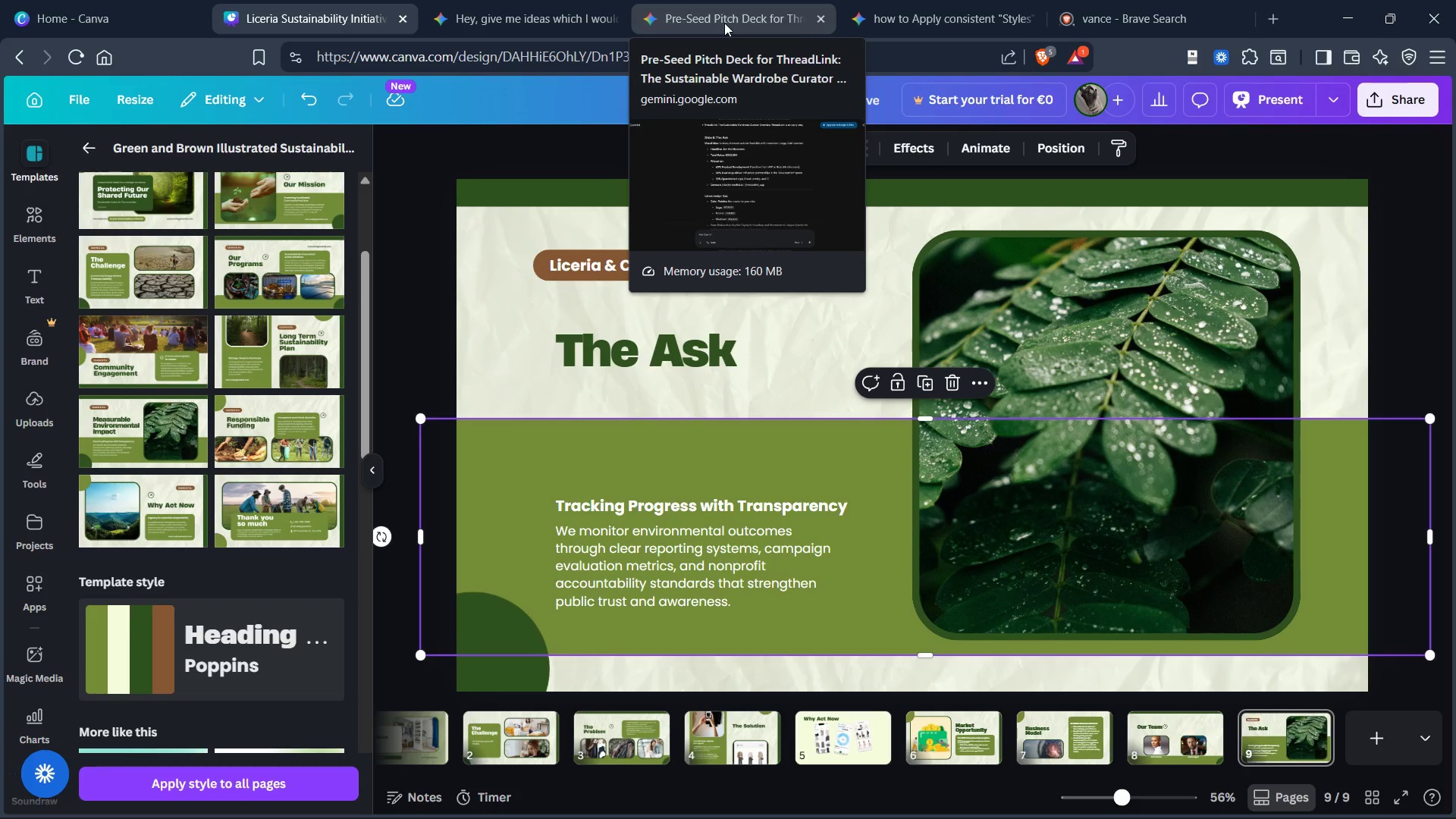 
left_click([724, 23])
 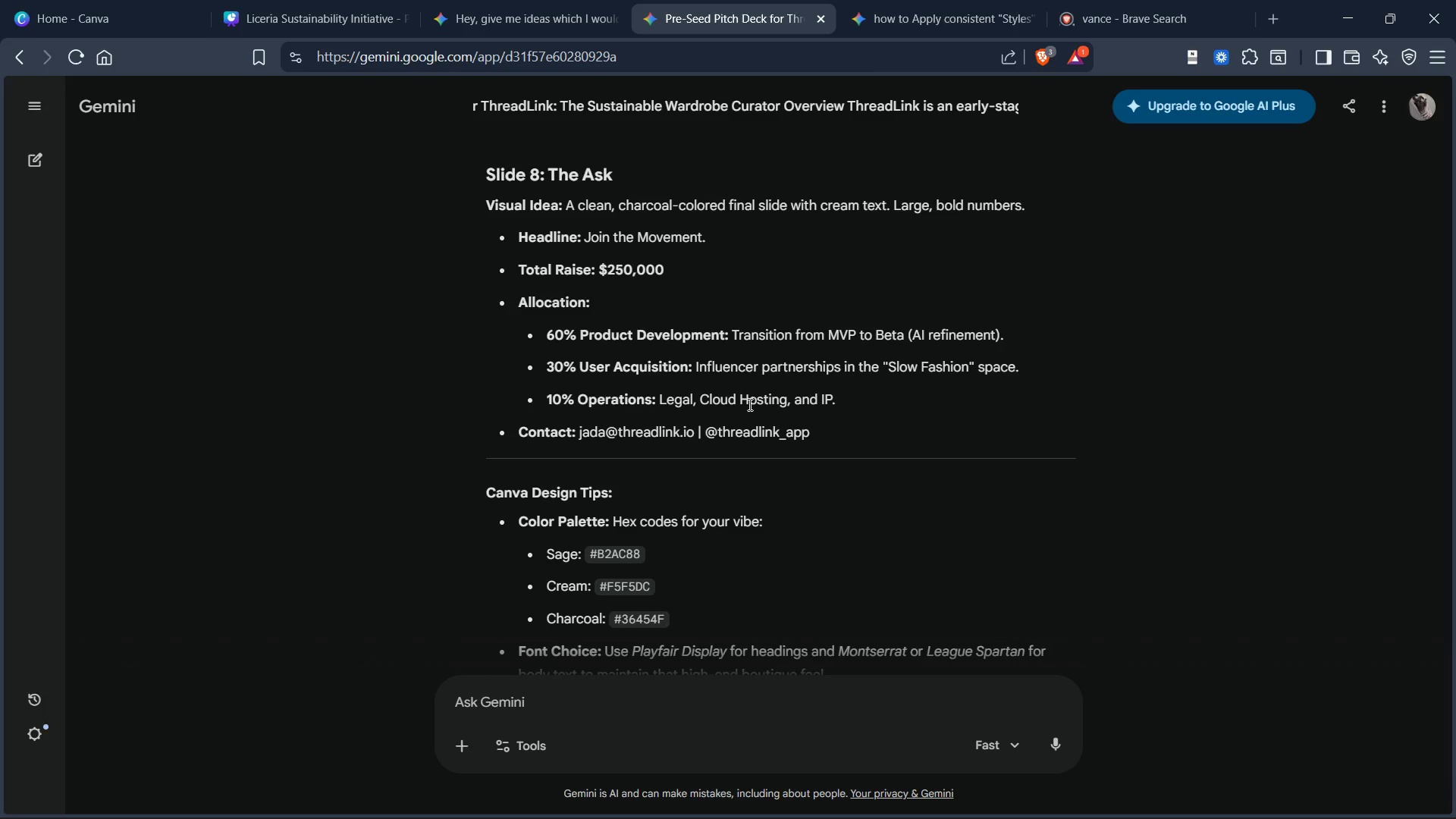 
scroll: coordinate [750, 412], scroll_direction: down, amount: 1.0
 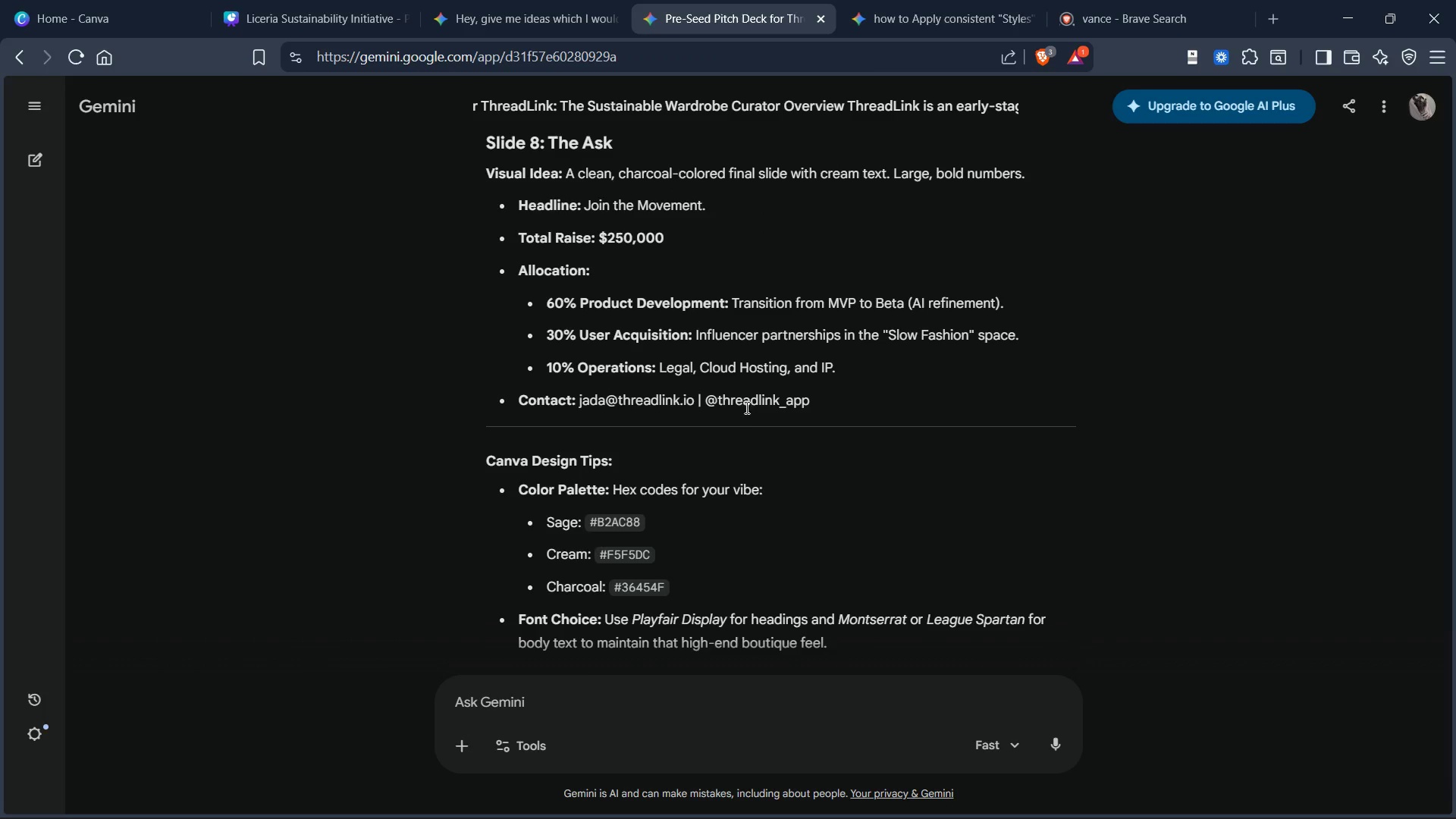 
scroll: coordinate [744, 406], scroll_direction: up, amount: 1.0
 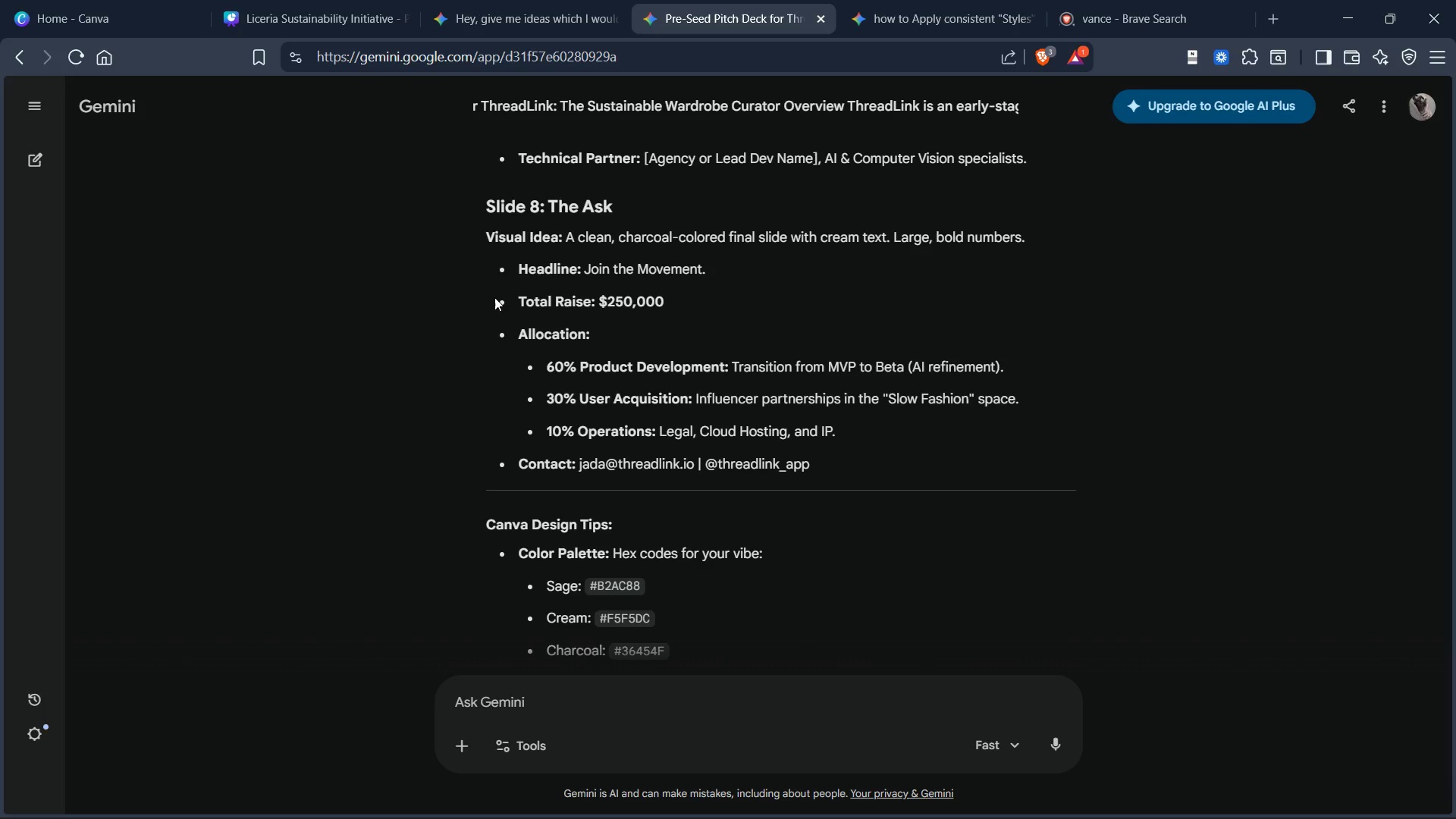 
left_click_drag(start_coordinate=[482, 296], to_coordinate=[844, 435])
 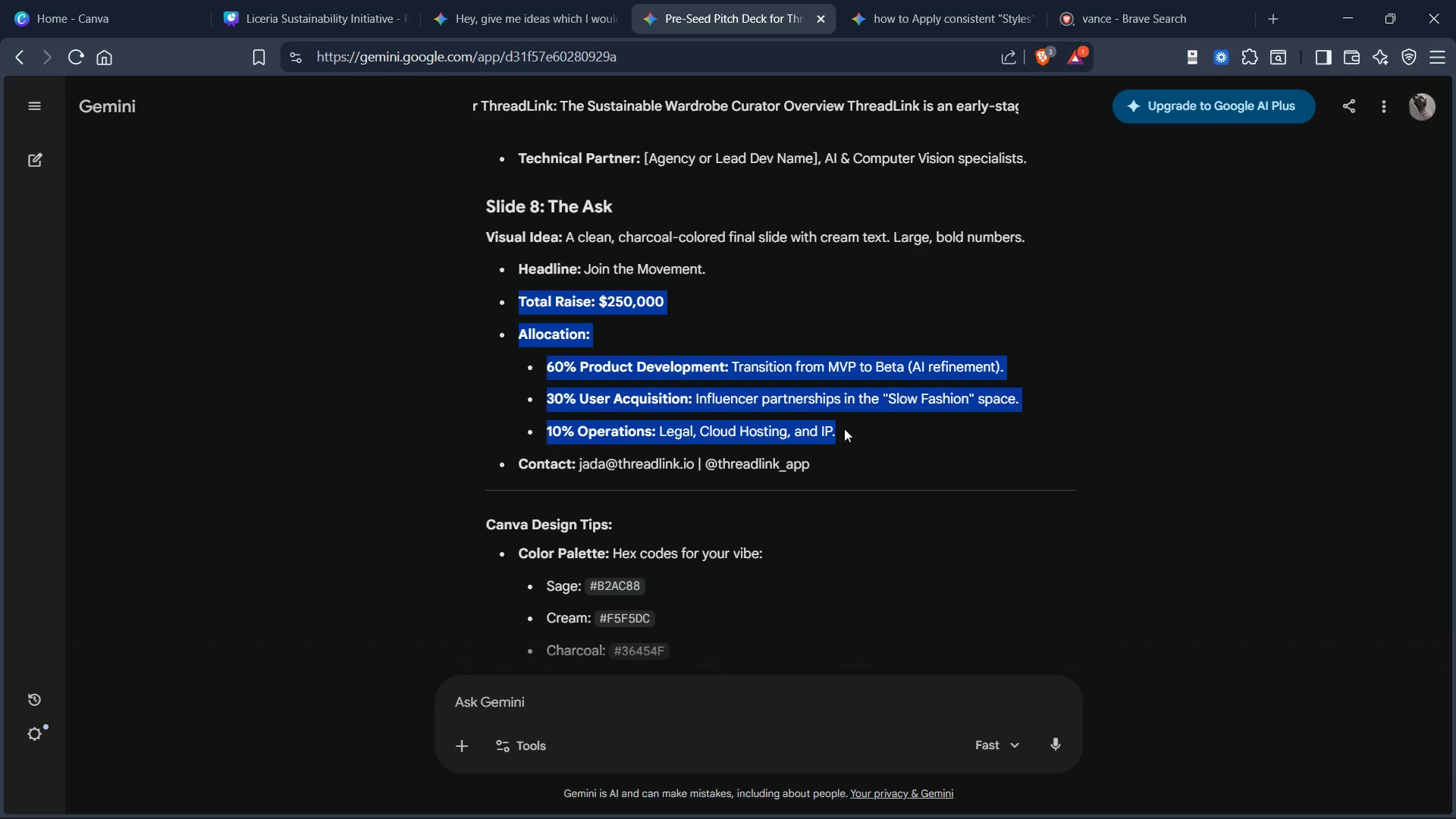 
hold_key(key=ControlLeft, duration=1.14)
 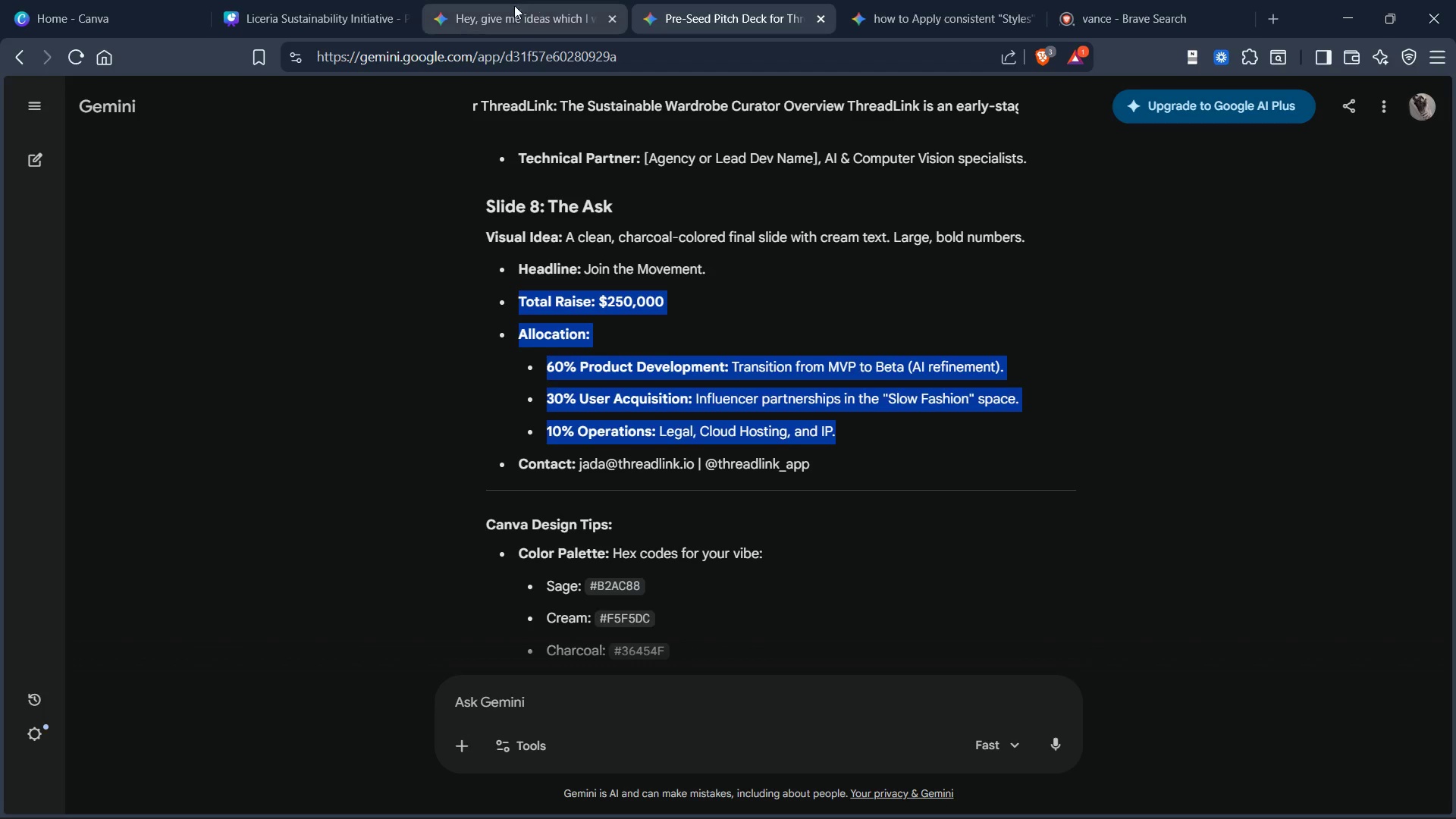 
hold_key(key=C, duration=0.33)
 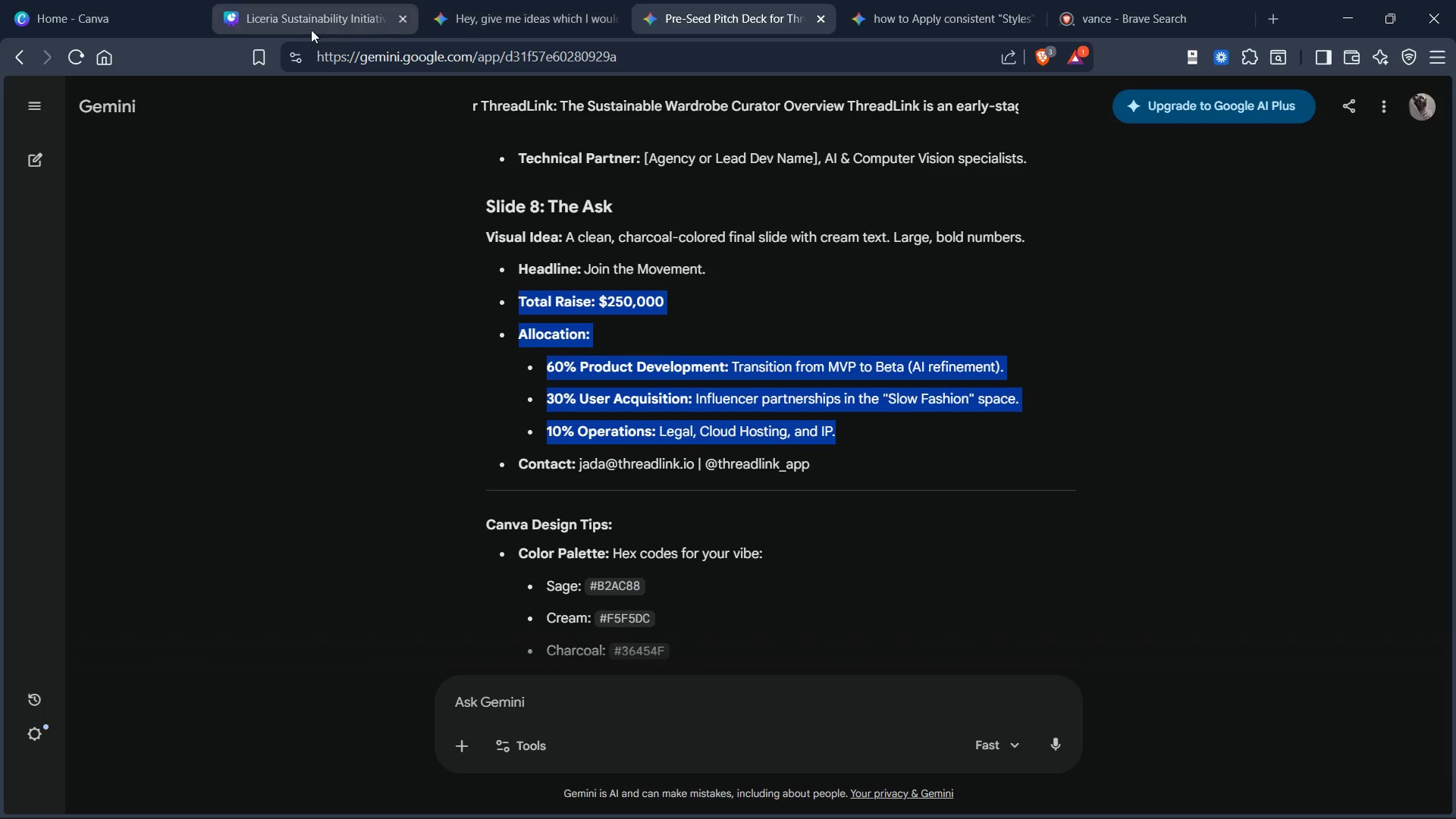 
left_click([311, 30])
 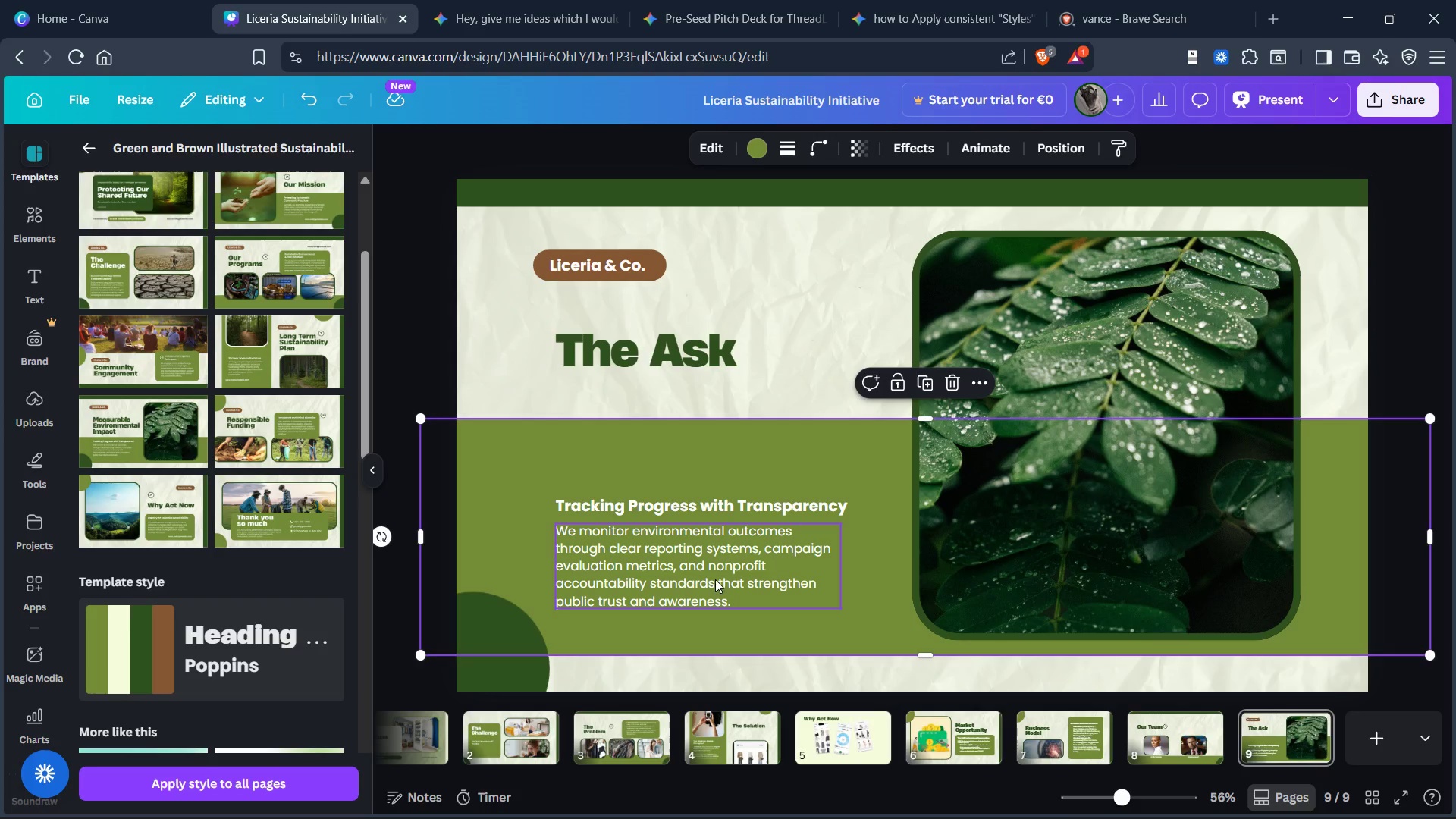 
left_click([714, 570])
 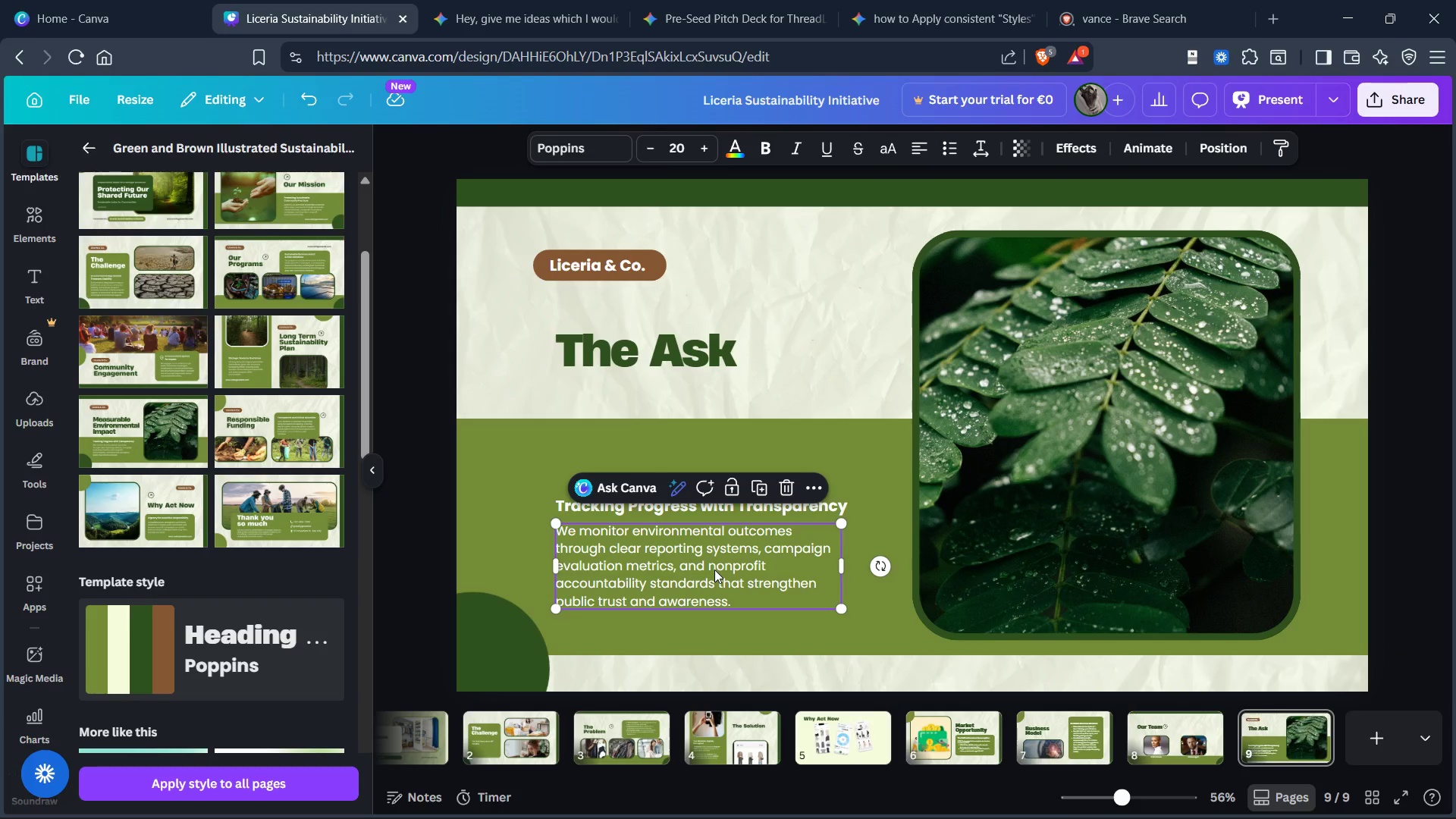 
double_click([714, 569])
 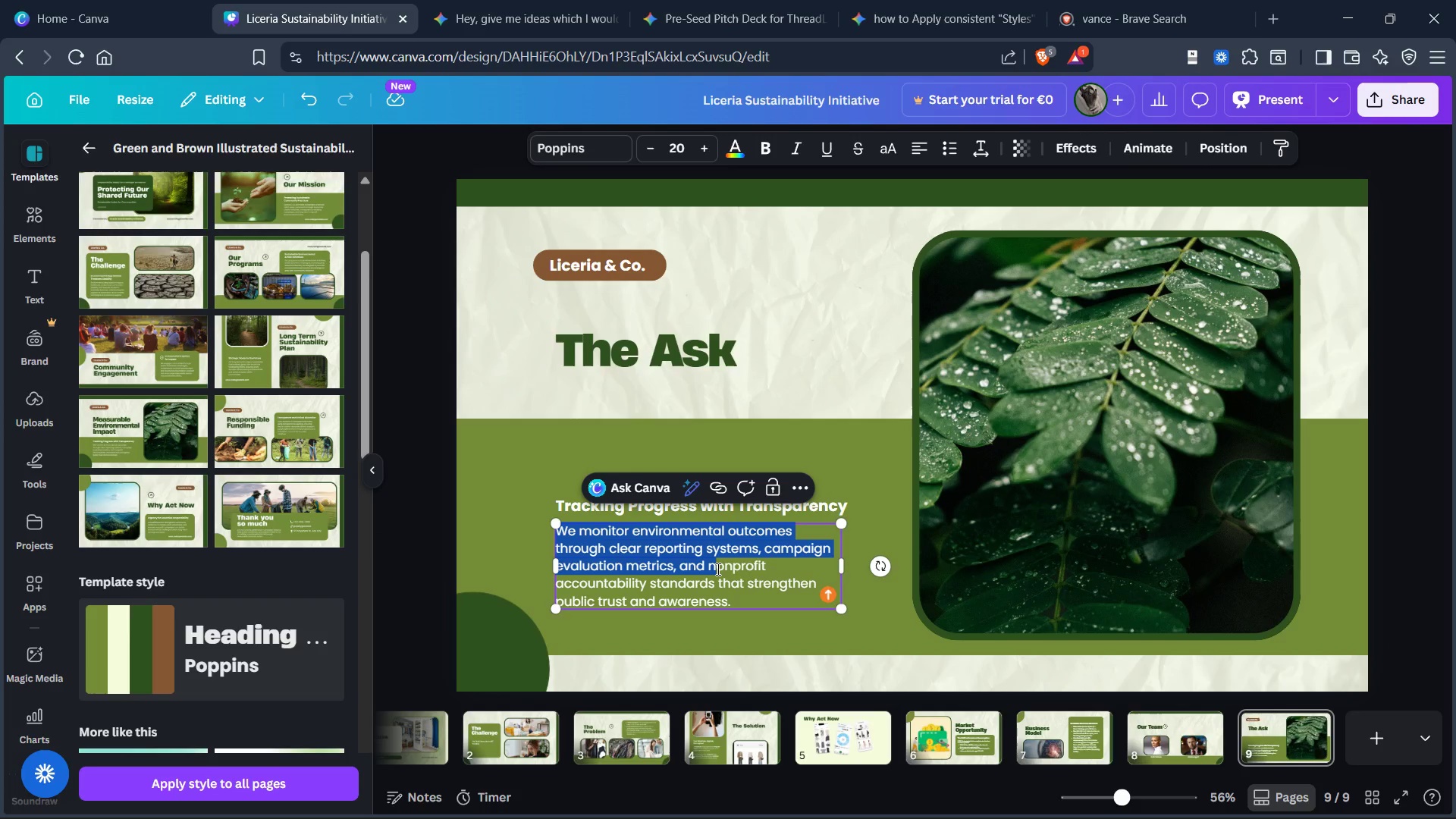 
key(Control+A)
 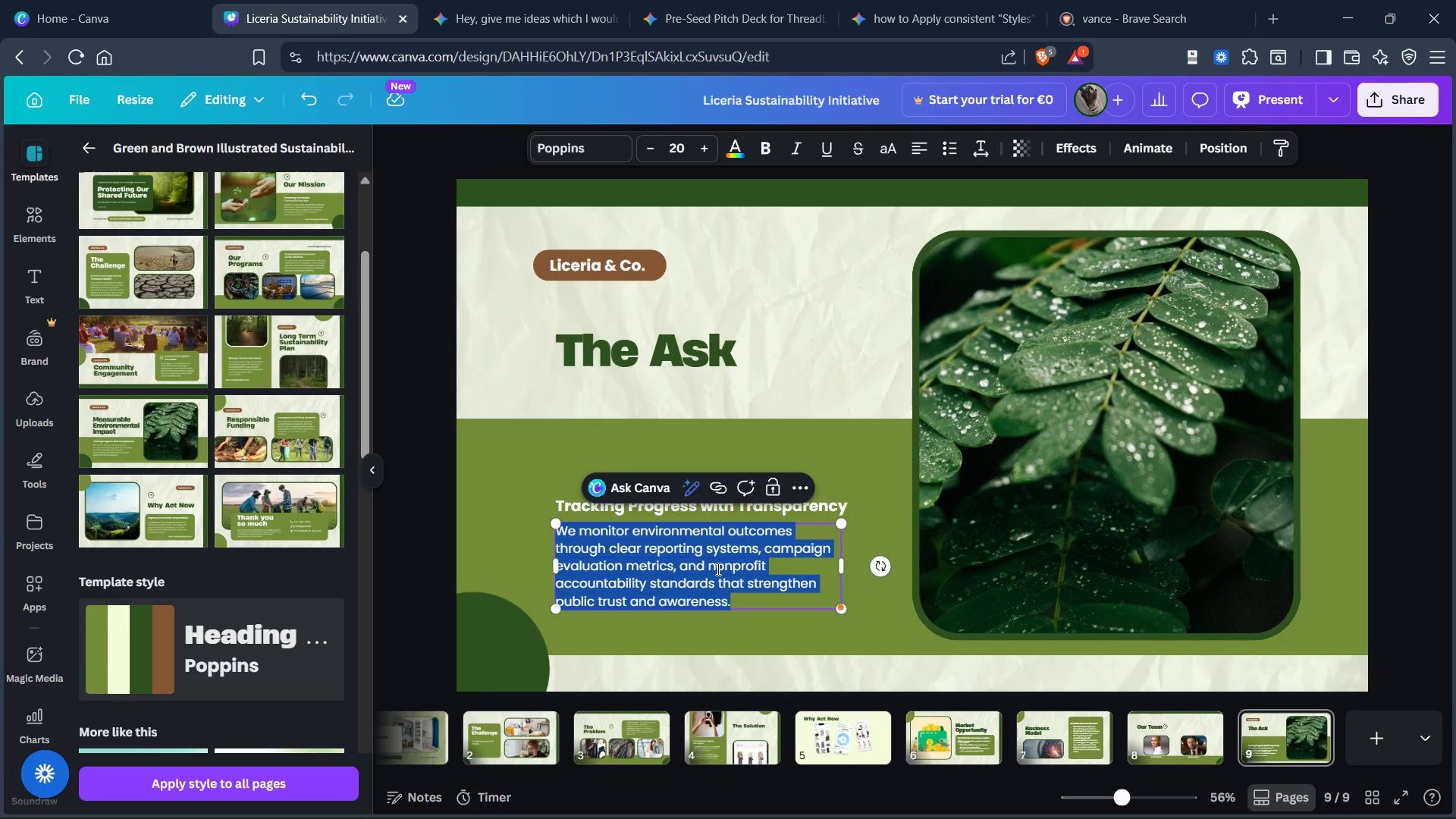 
key(Control+V)
 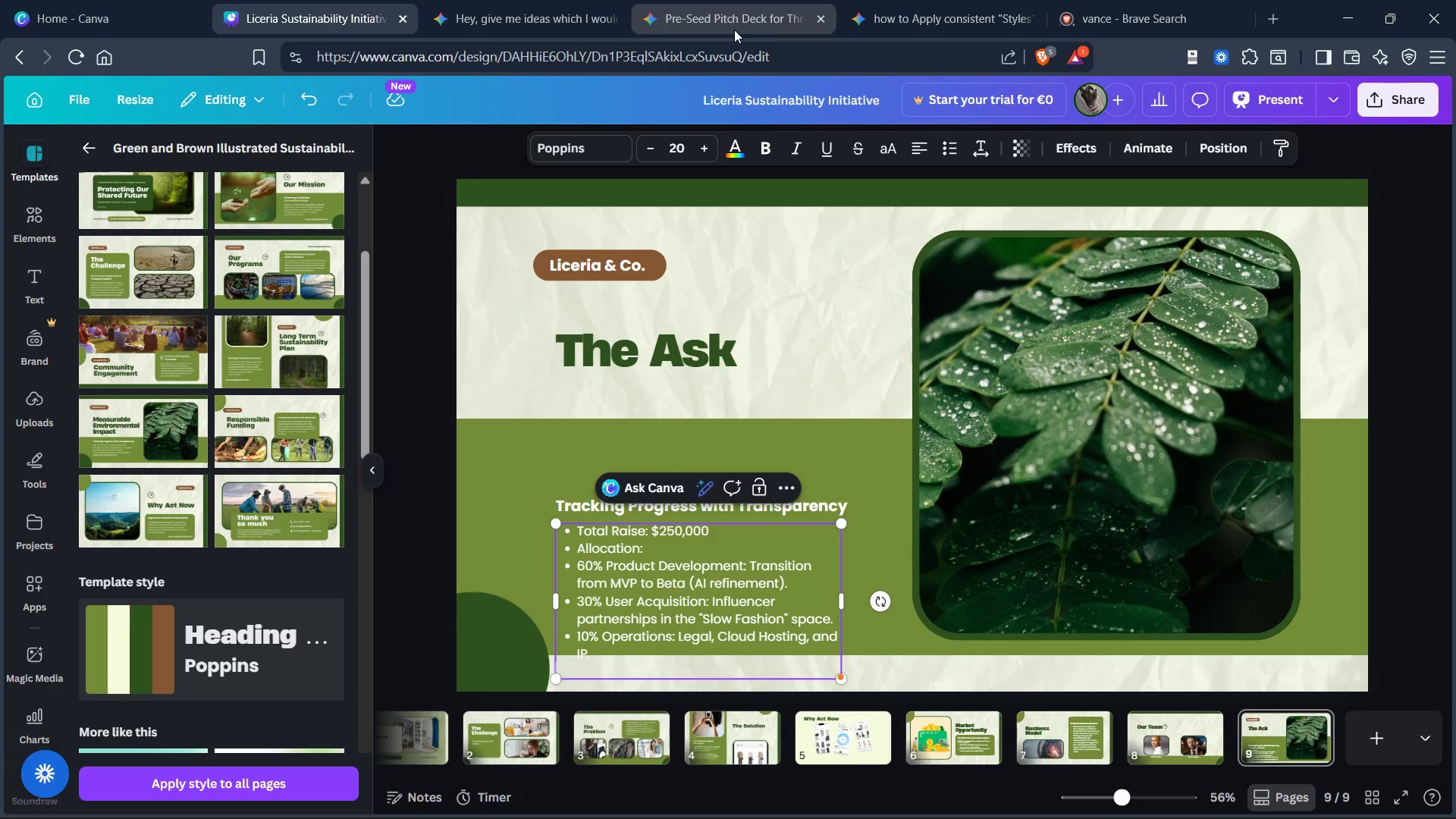 
wait(6.25)
 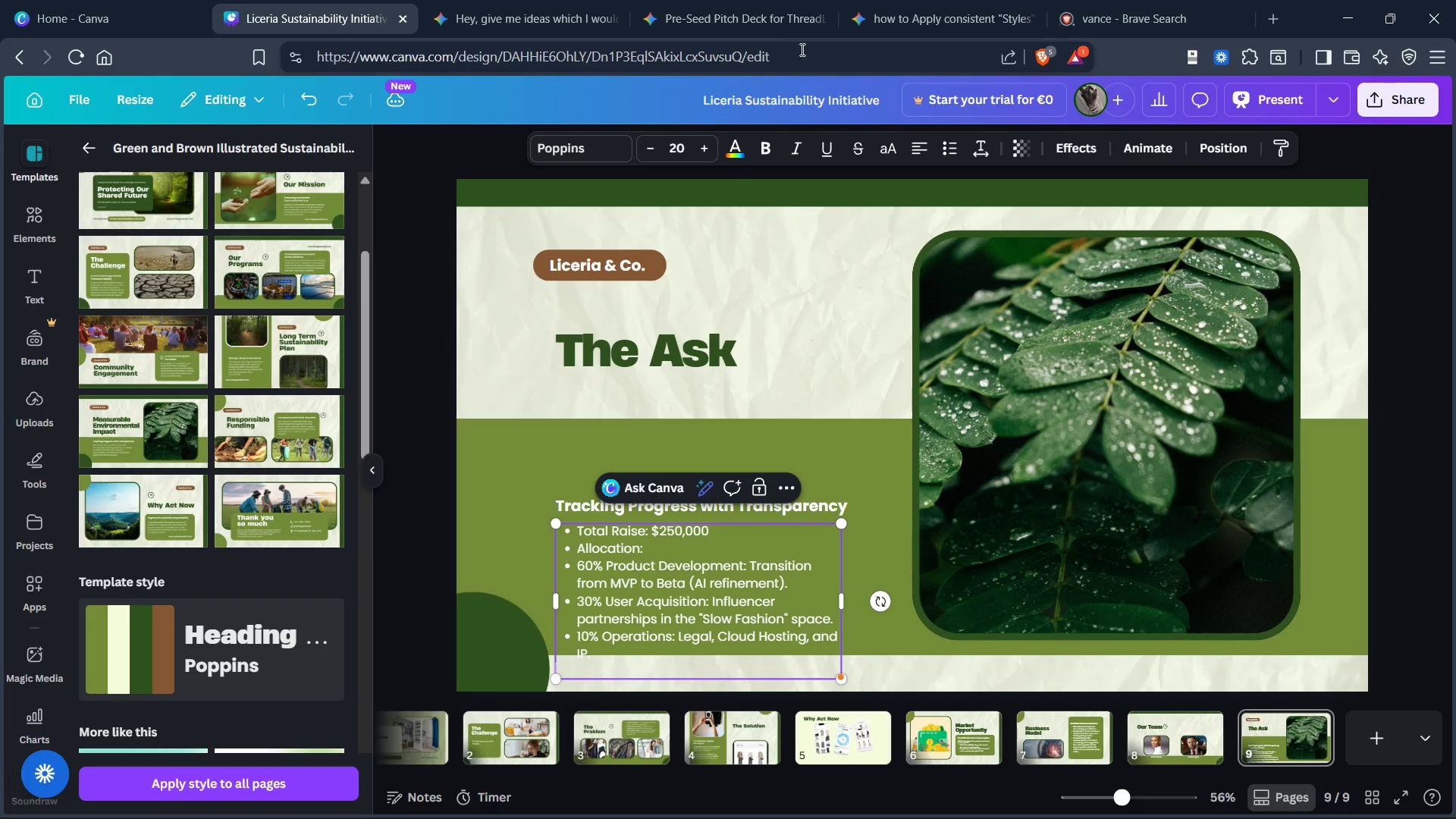 
left_click([732, 28])
 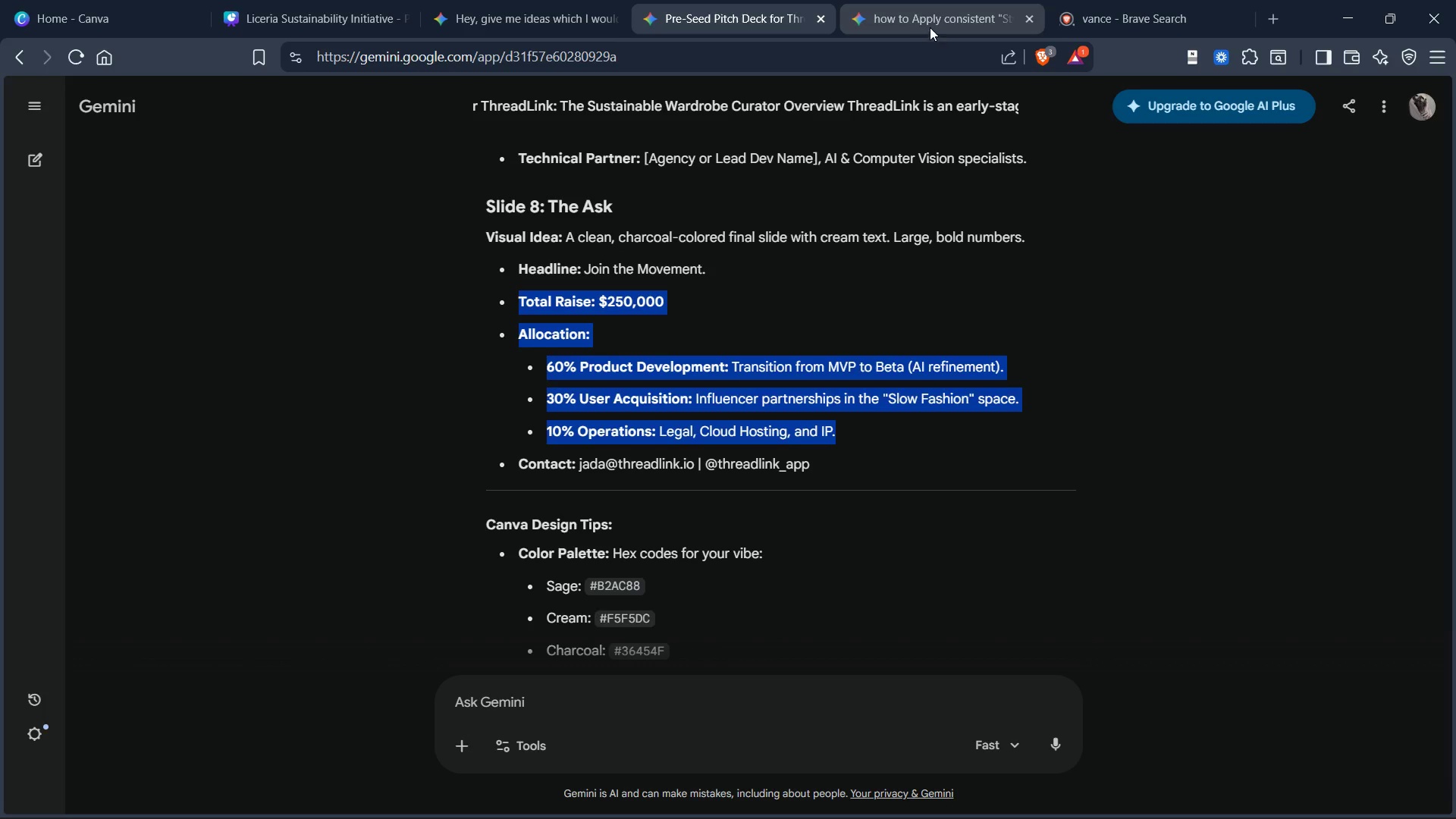 
left_click([930, 24])
 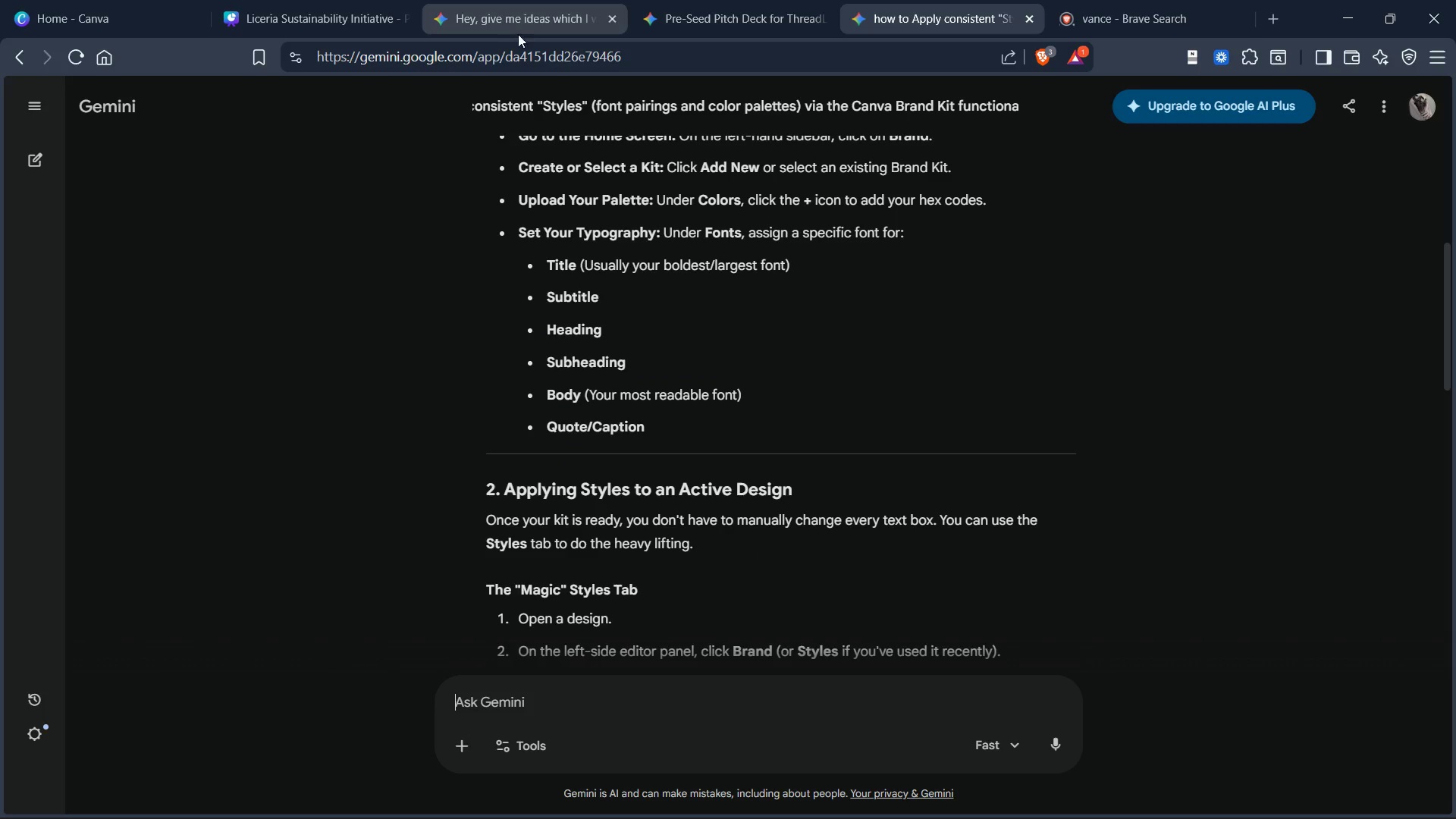 
left_click([520, 32])
 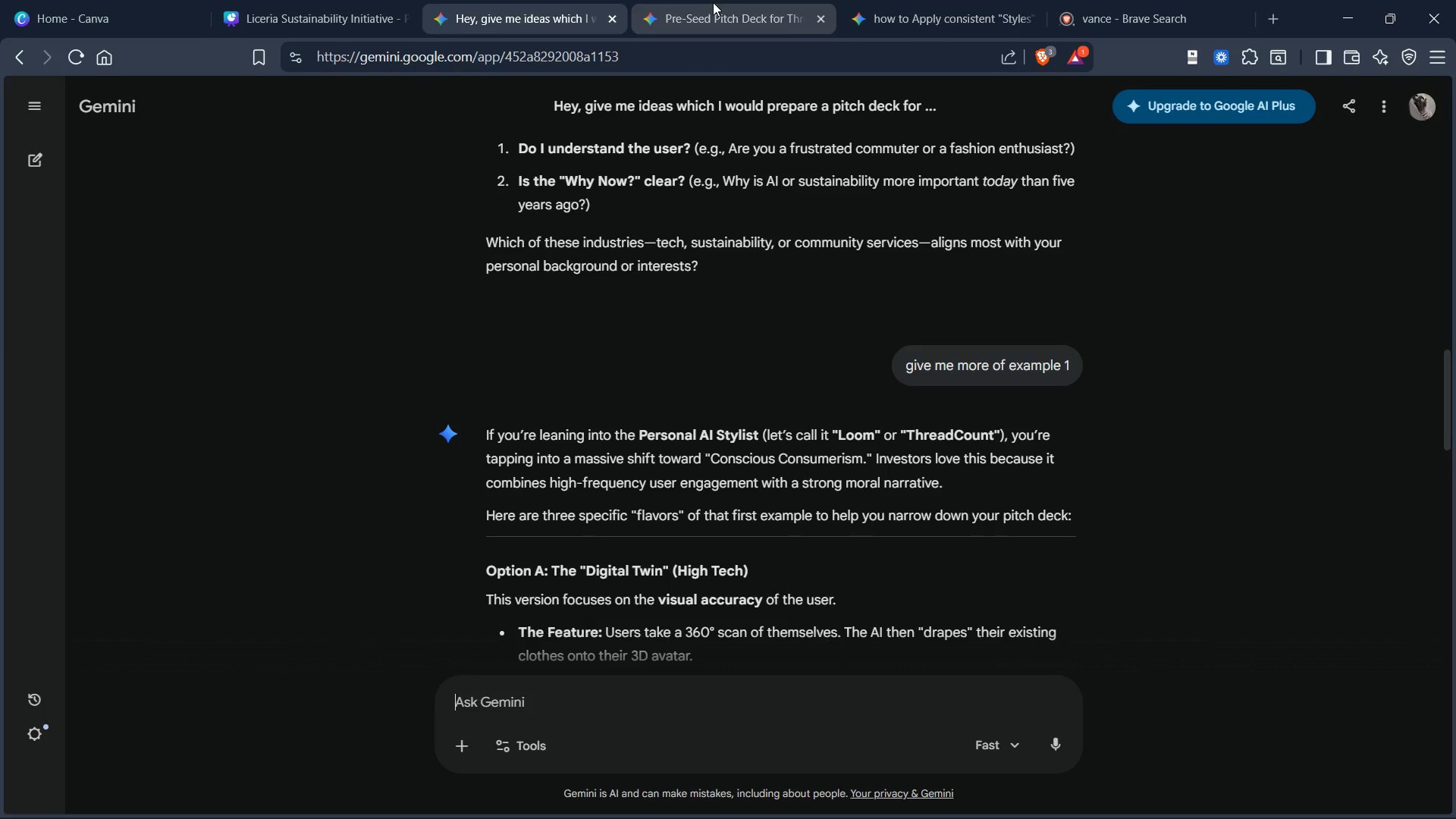 
left_click([715, 18])
 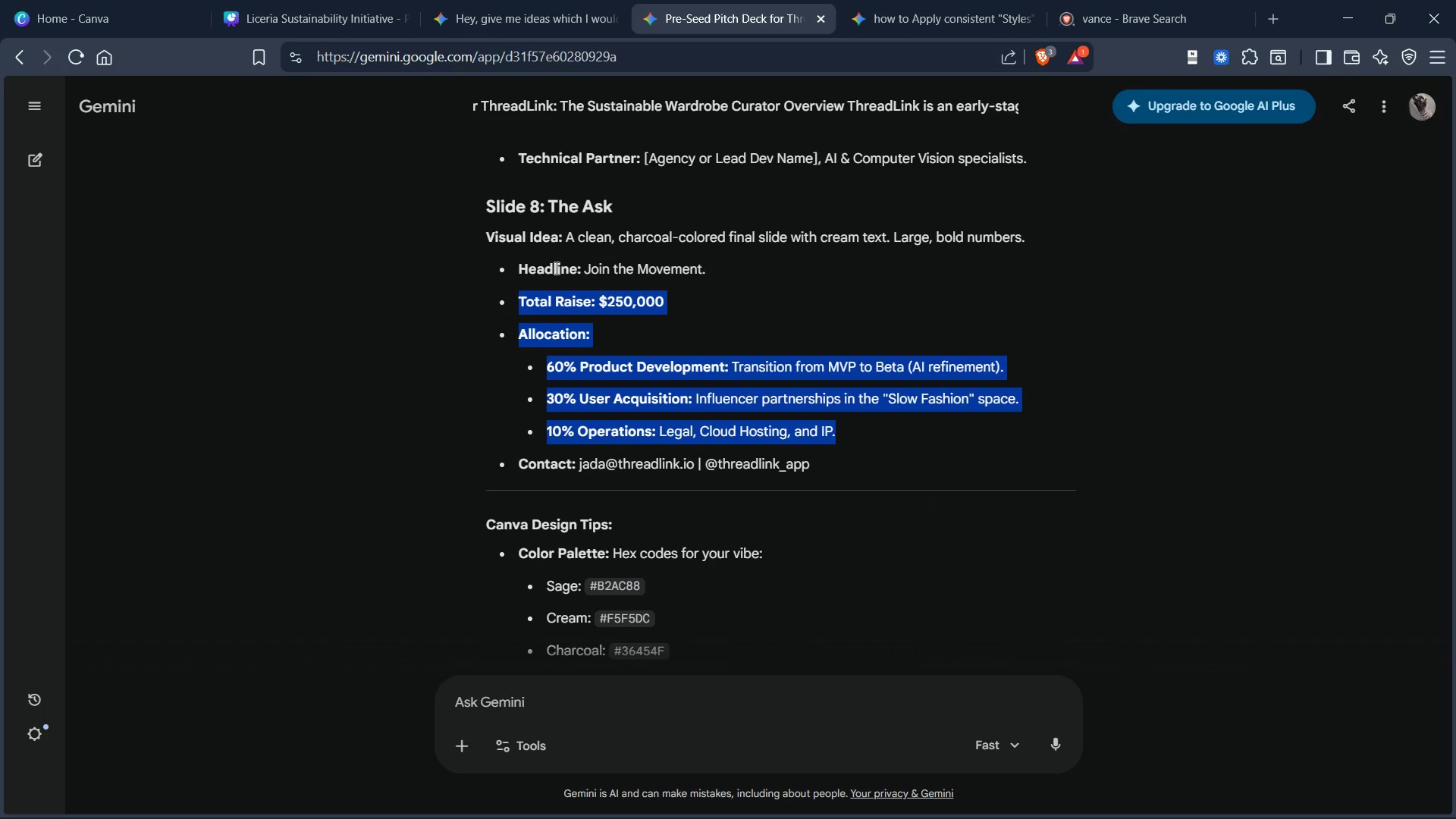 
left_click_drag(start_coordinate=[587, 268], to_coordinate=[718, 271])
 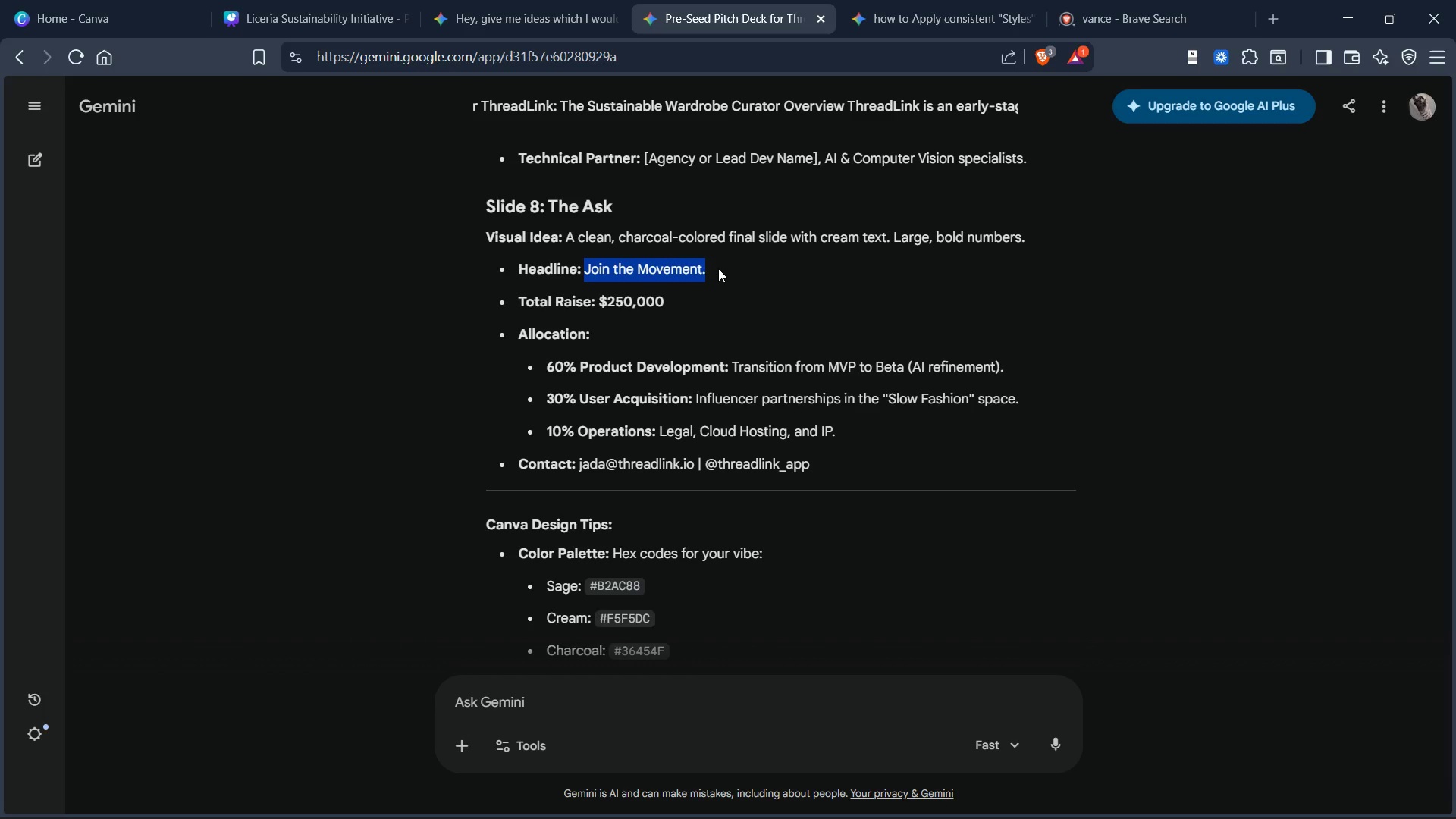 
key(Control+C)
 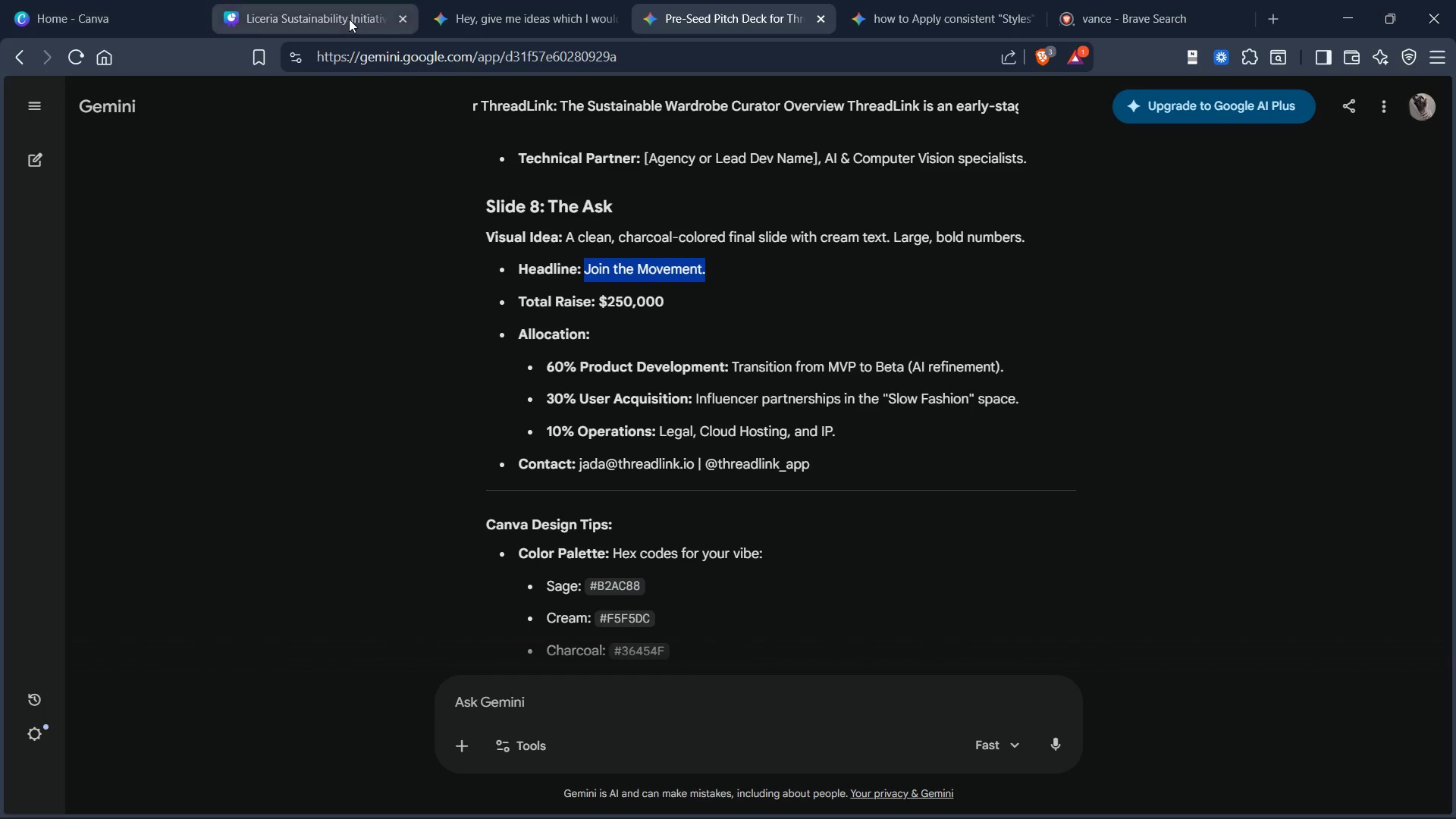 
left_click([349, 20])
 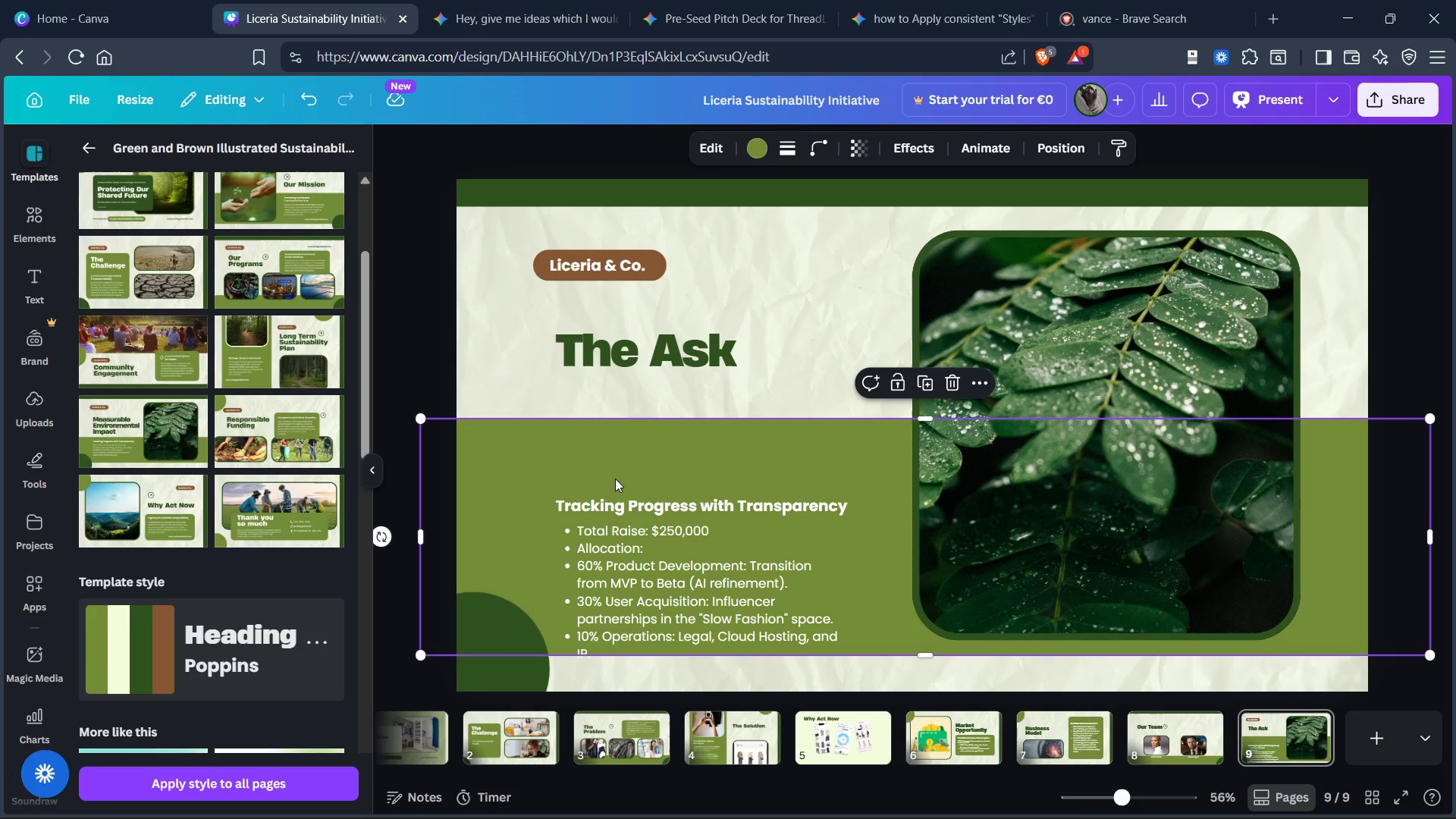 
double_click([619, 503])
 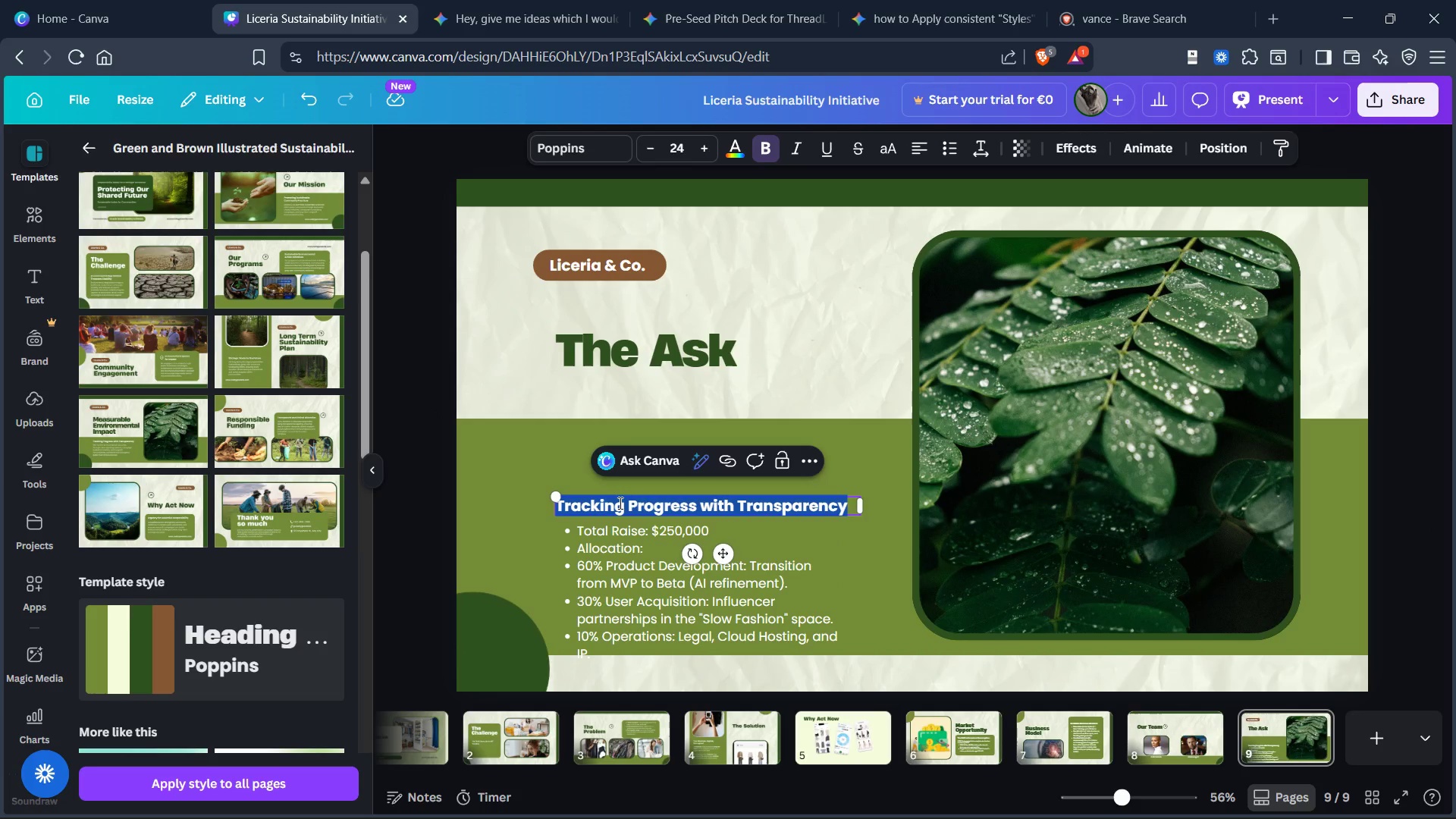 
triple_click([619, 503])
 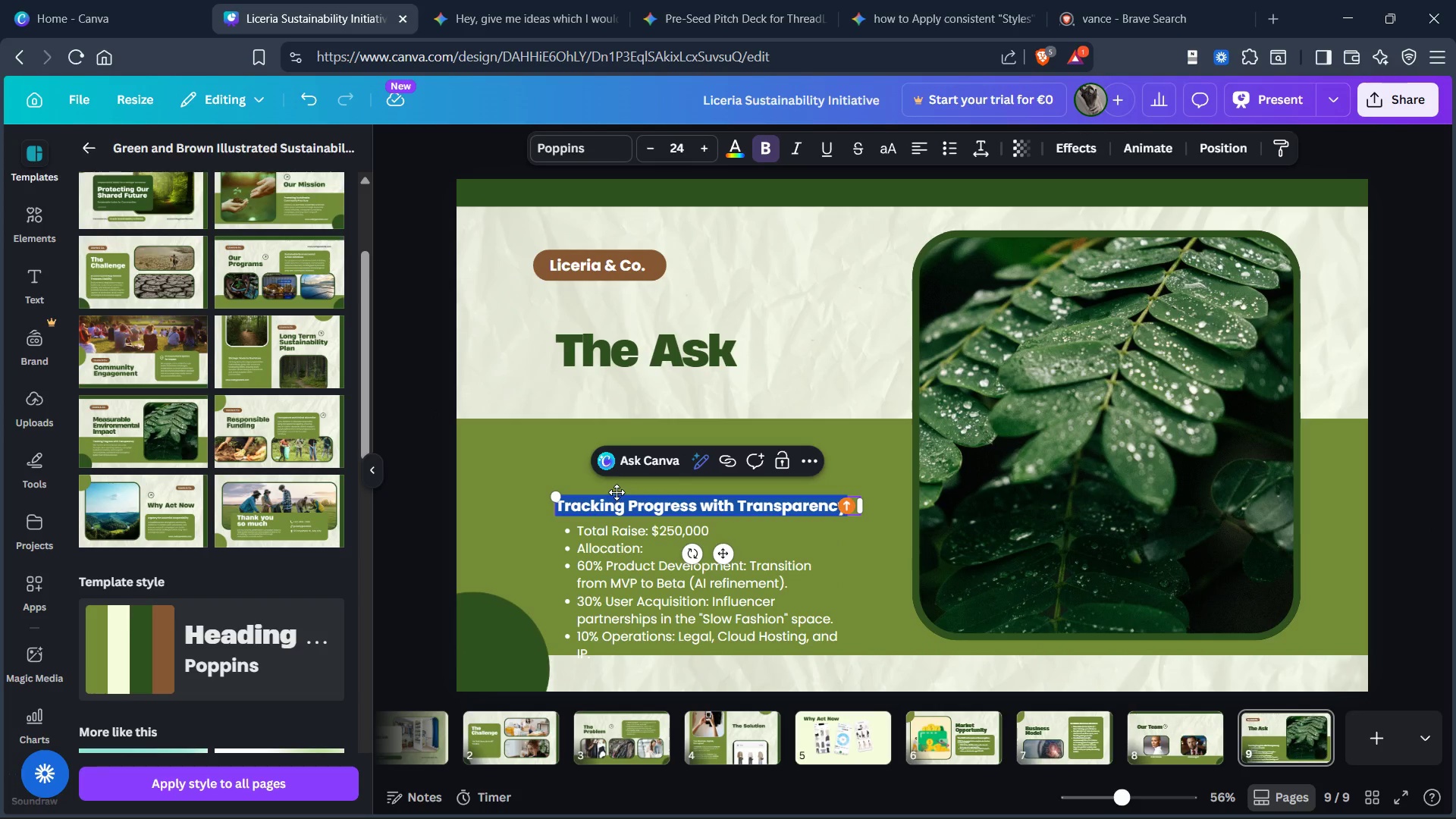 
key(Control+V)
 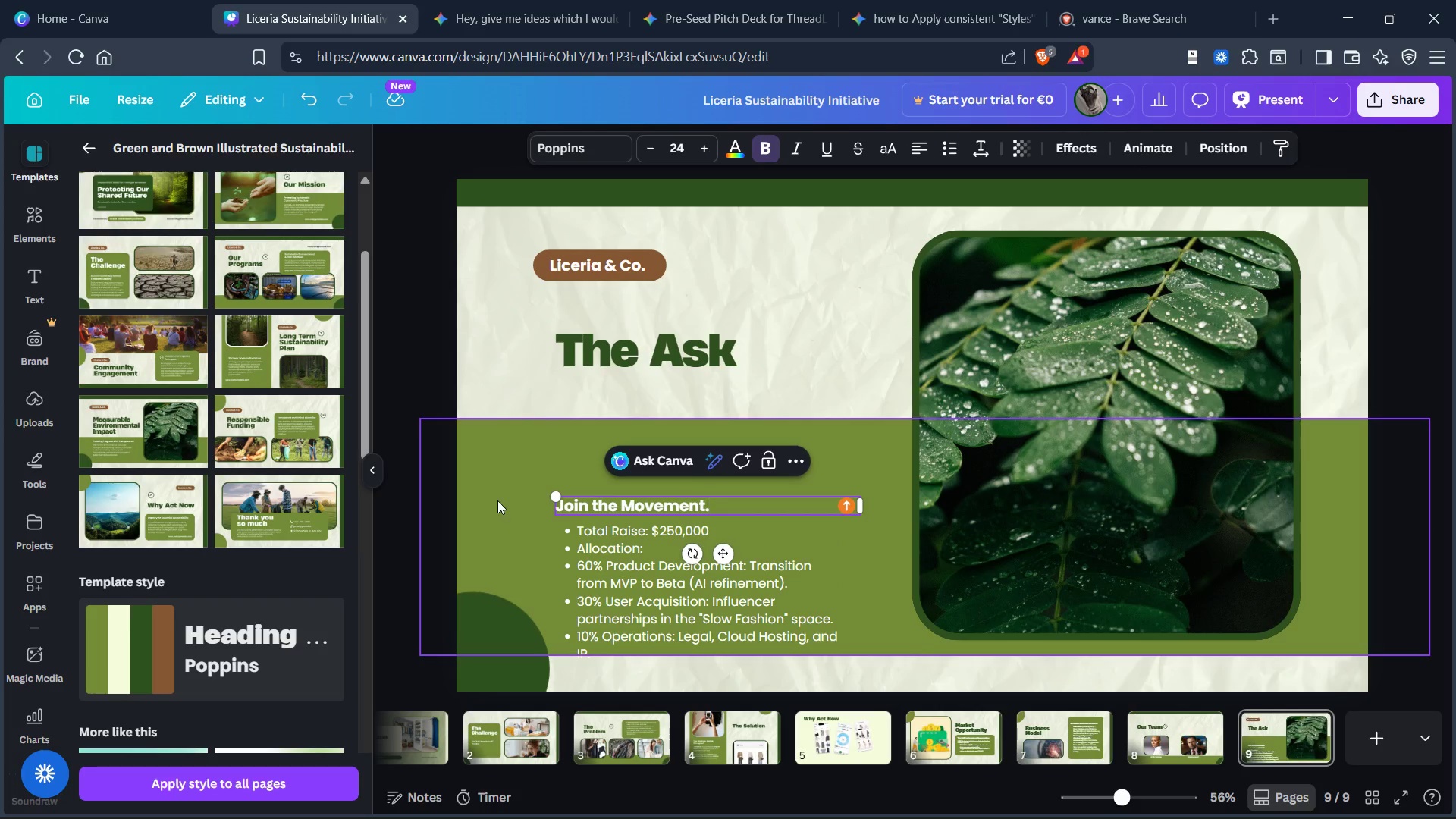 
left_click([497, 500])
 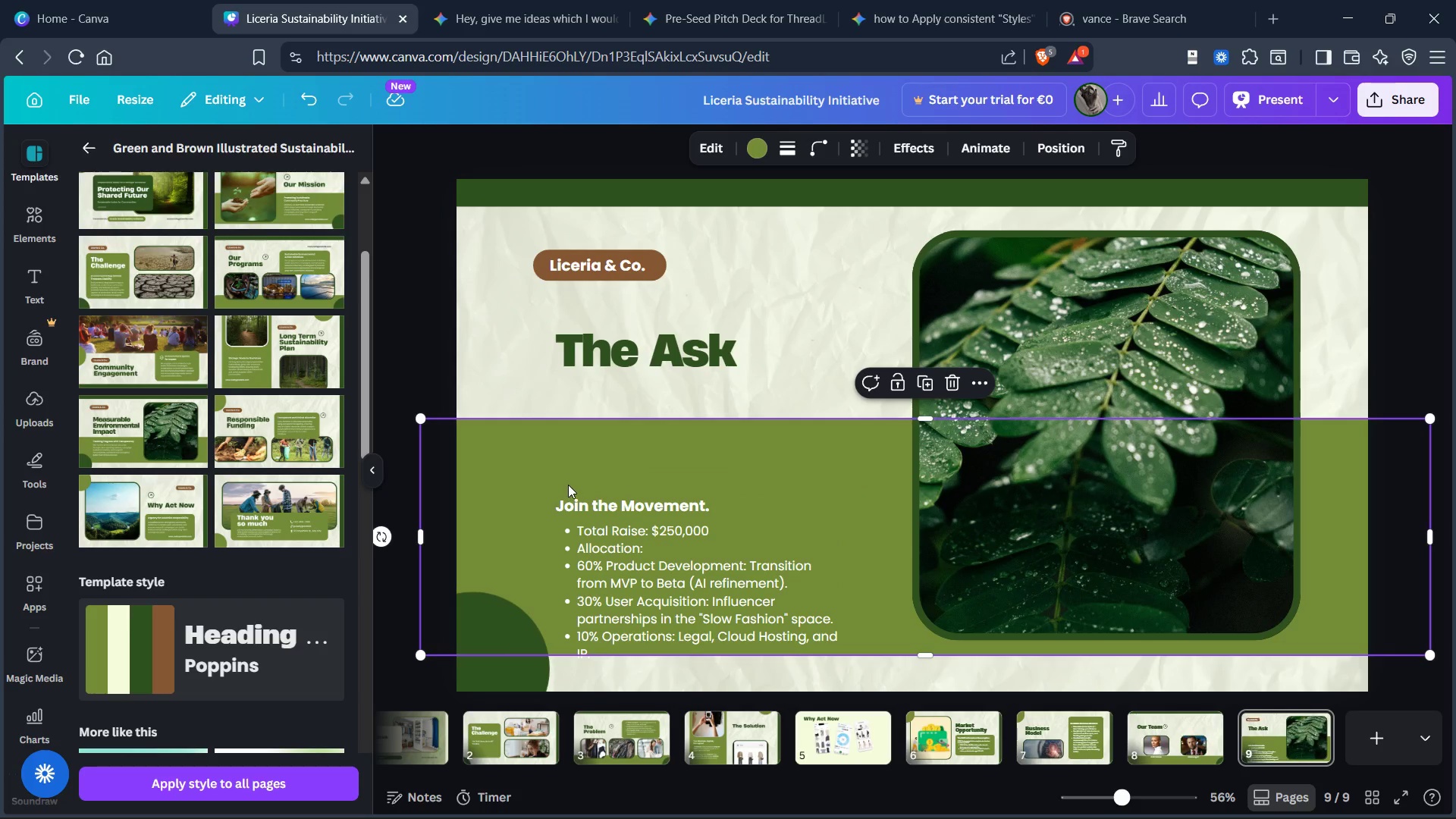 
left_click_drag(start_coordinate=[594, 523], to_coordinate=[599, 537])
 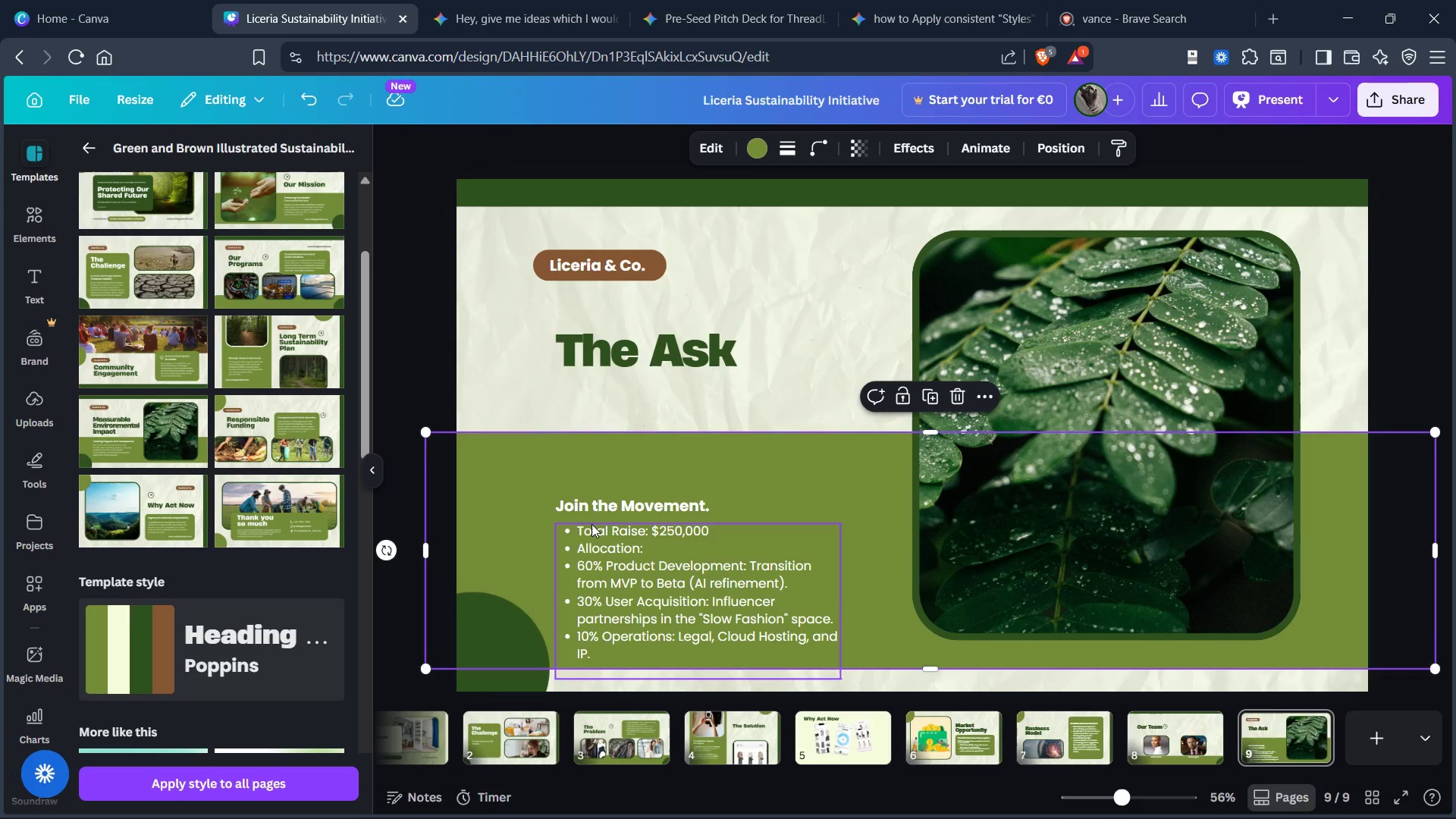 
key(Control+Z)
 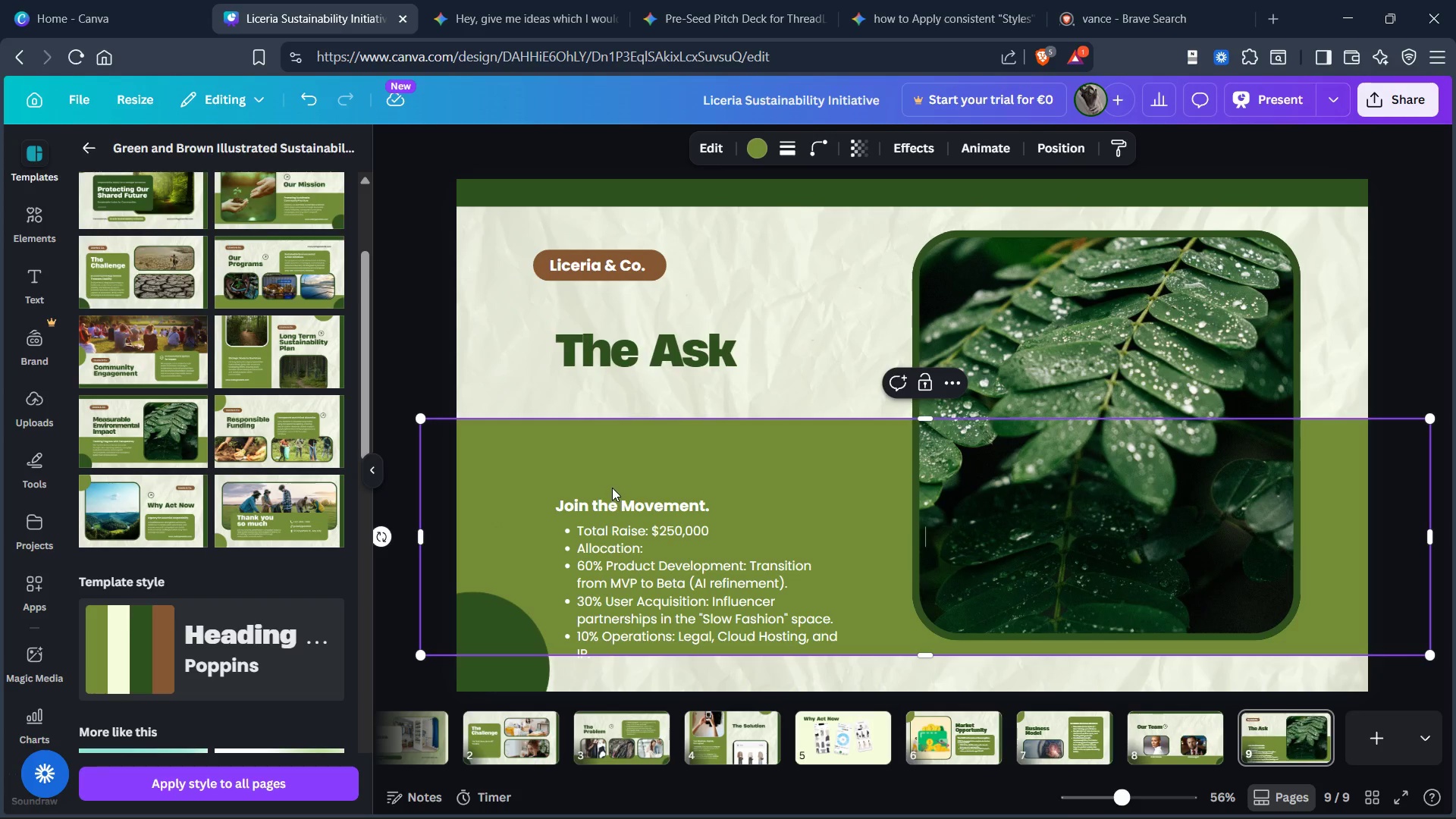 
left_click_drag(start_coordinate=[613, 478], to_coordinate=[623, 538])
 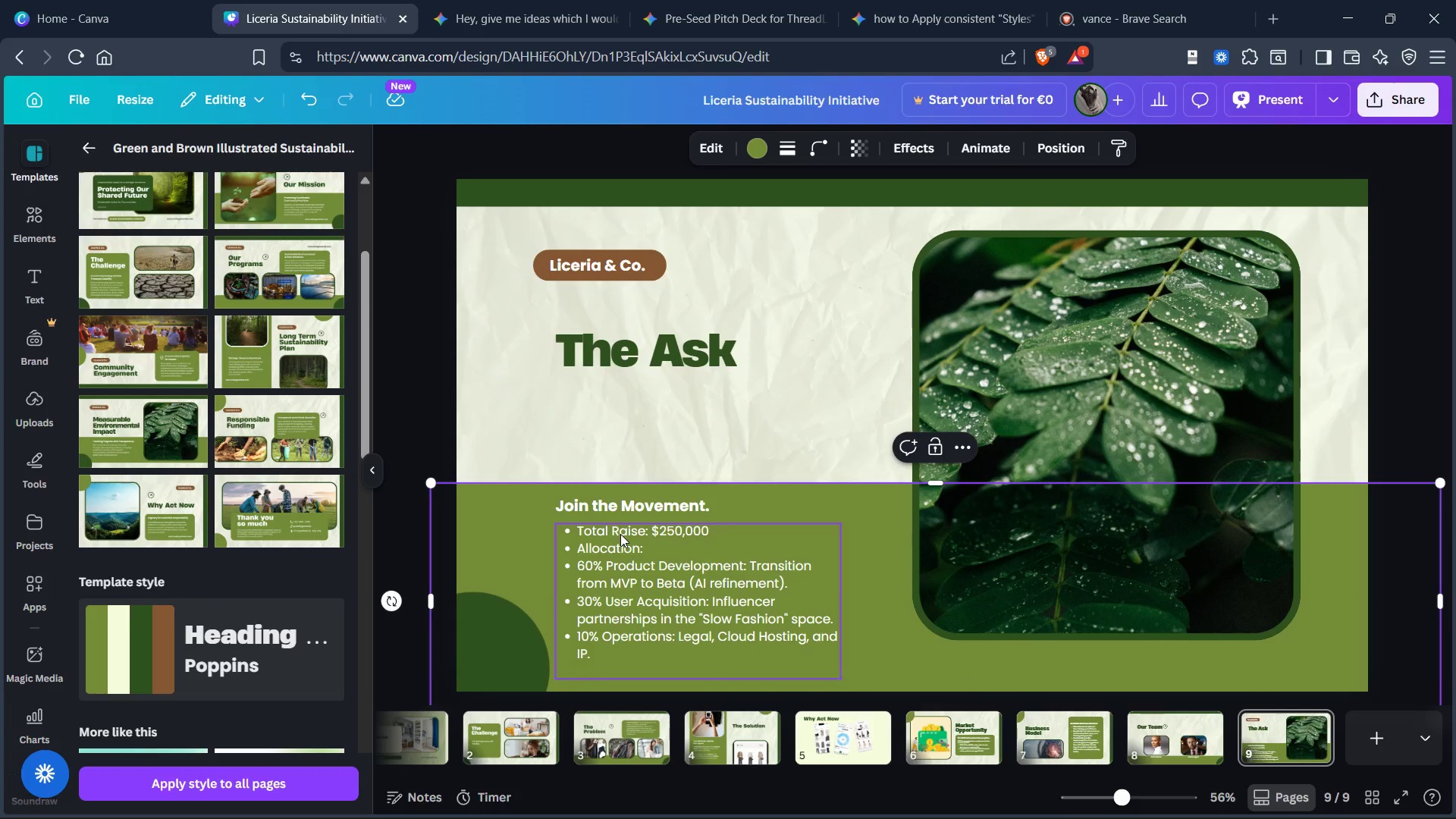 
key(Control+Z)
 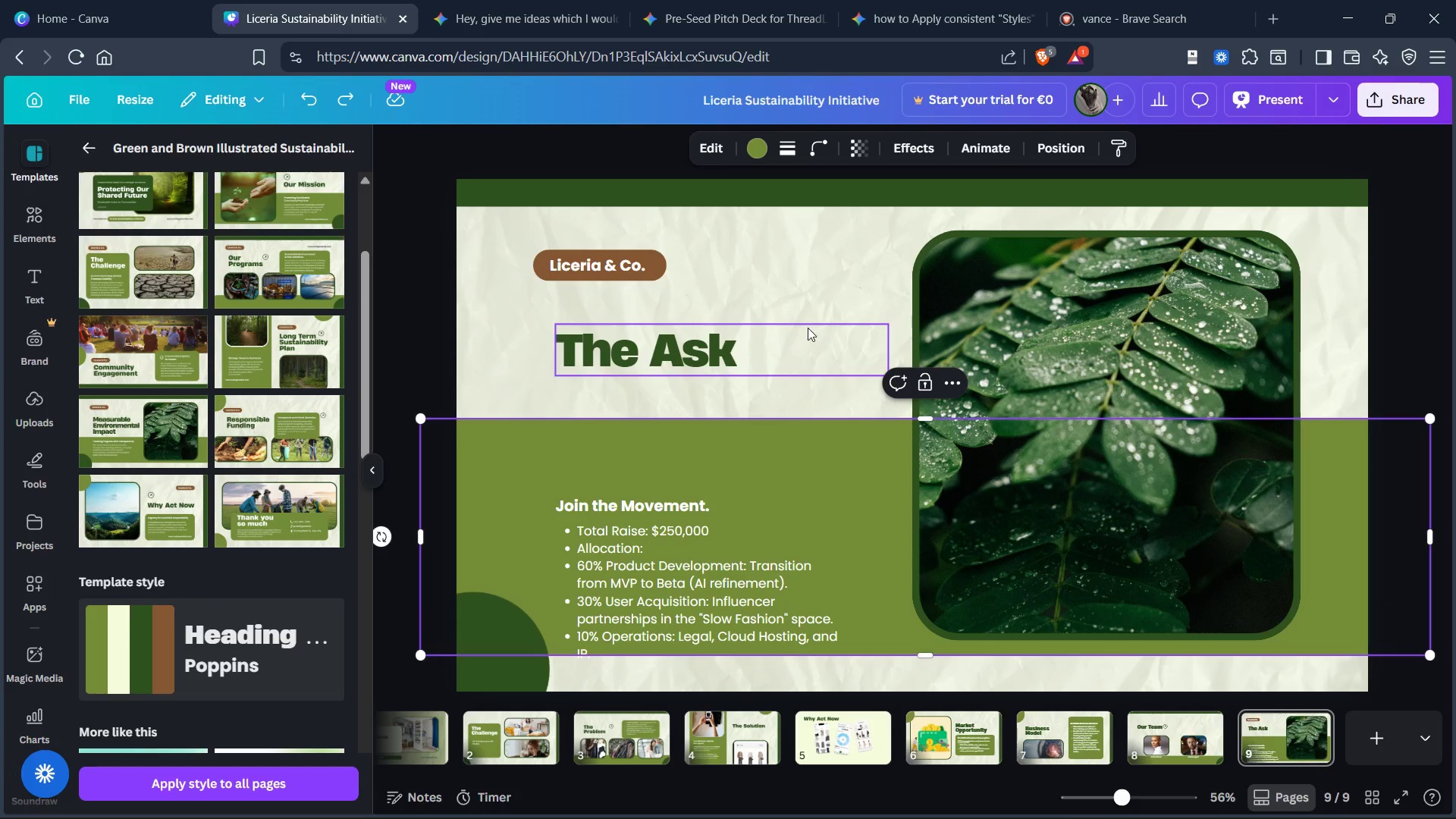 
left_click([847, 303])
 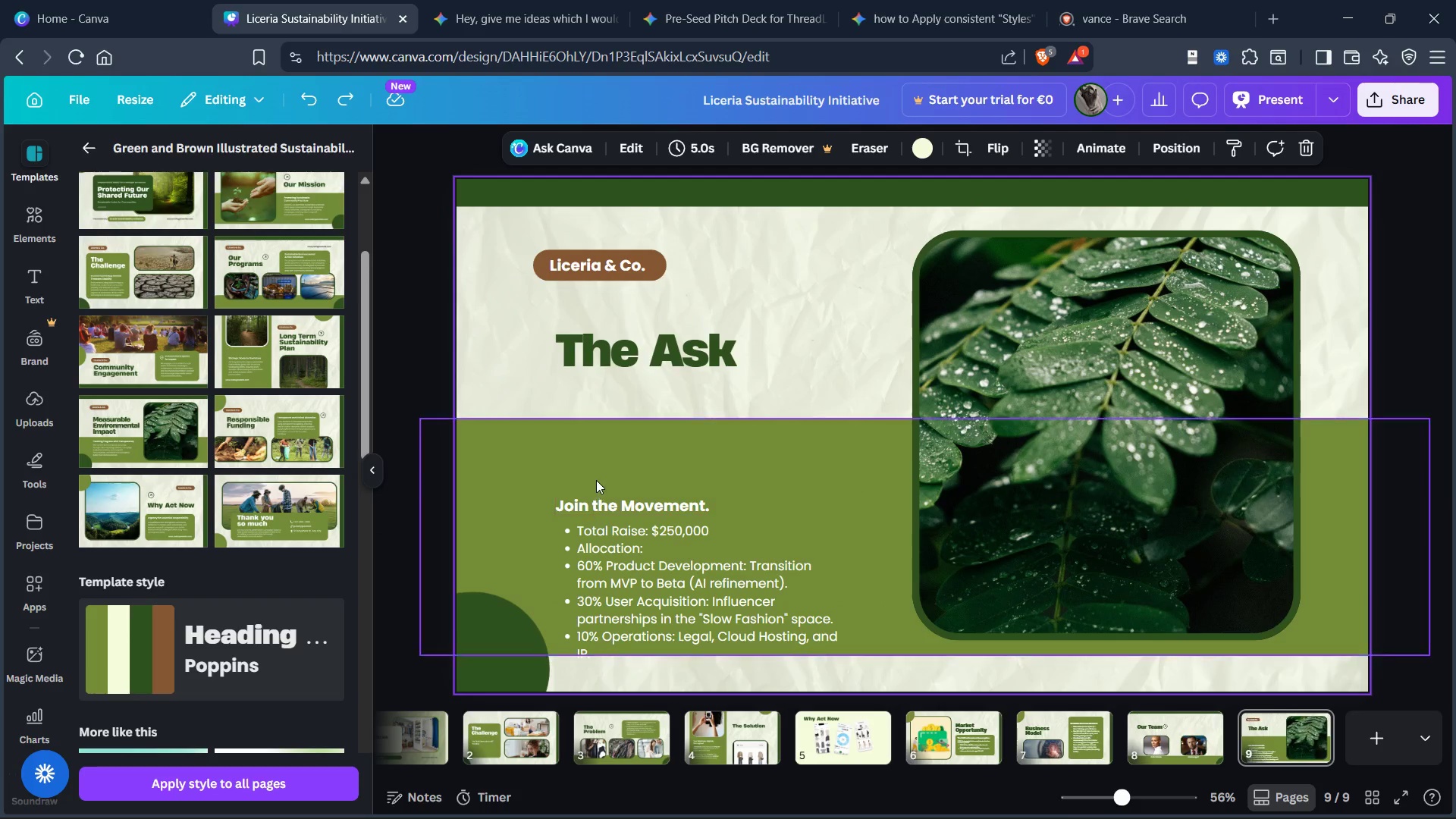 
left_click_drag(start_coordinate=[599, 479], to_coordinate=[604, 494])
 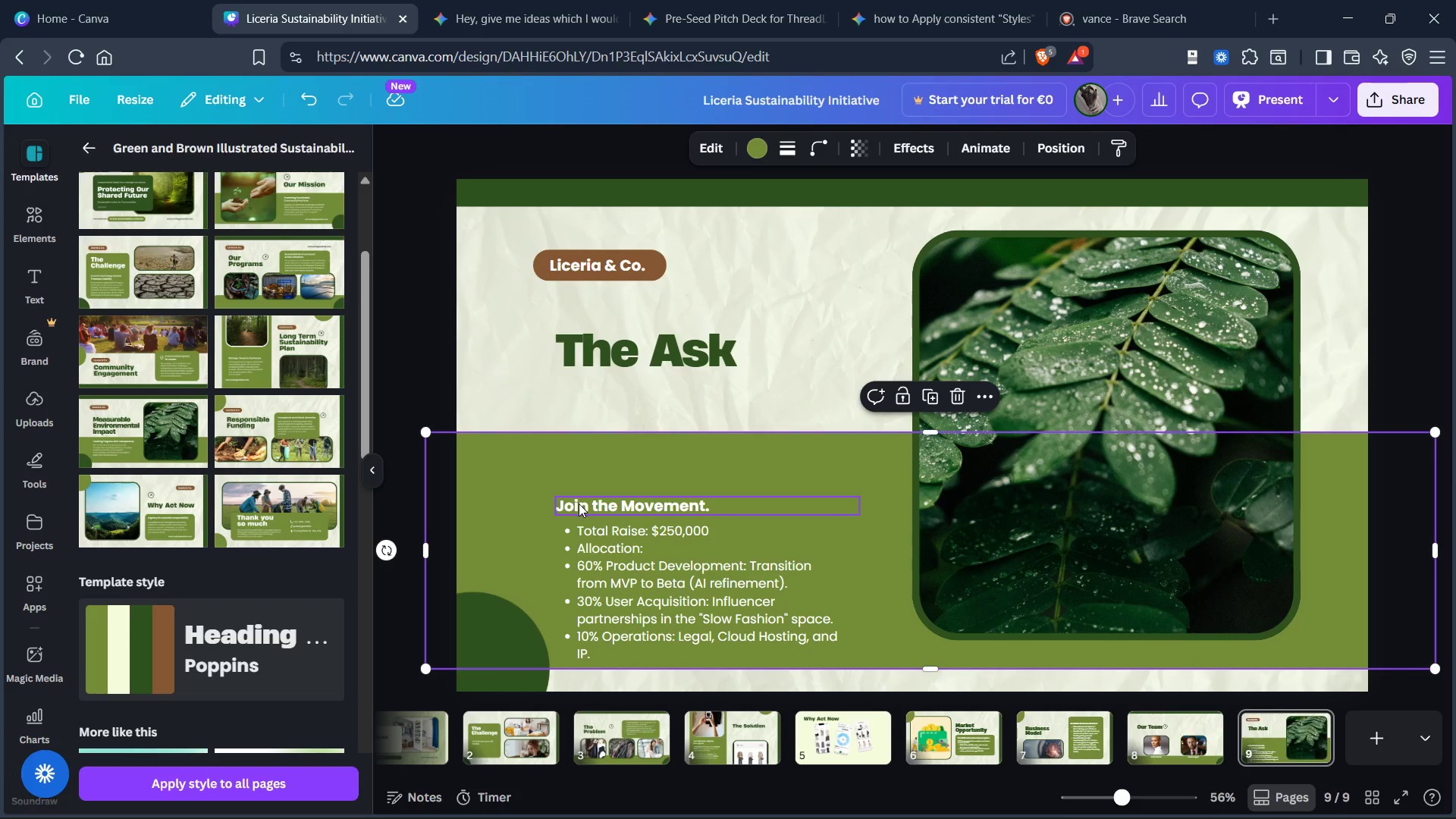 
left_click_drag(start_coordinate=[579, 504], to_coordinate=[580, 466])
 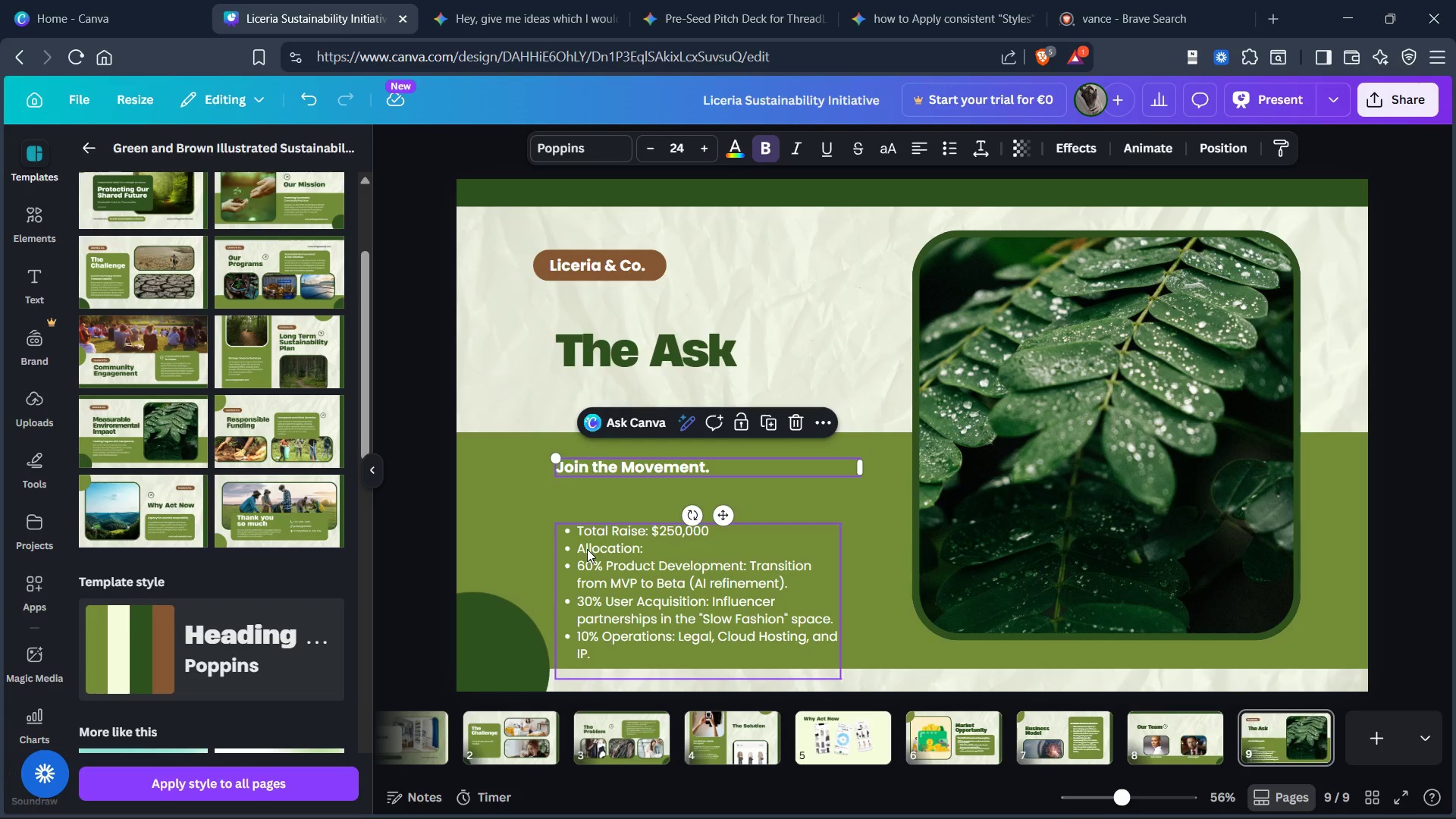 
left_click_drag(start_coordinate=[587, 549], to_coordinate=[588, 522])
 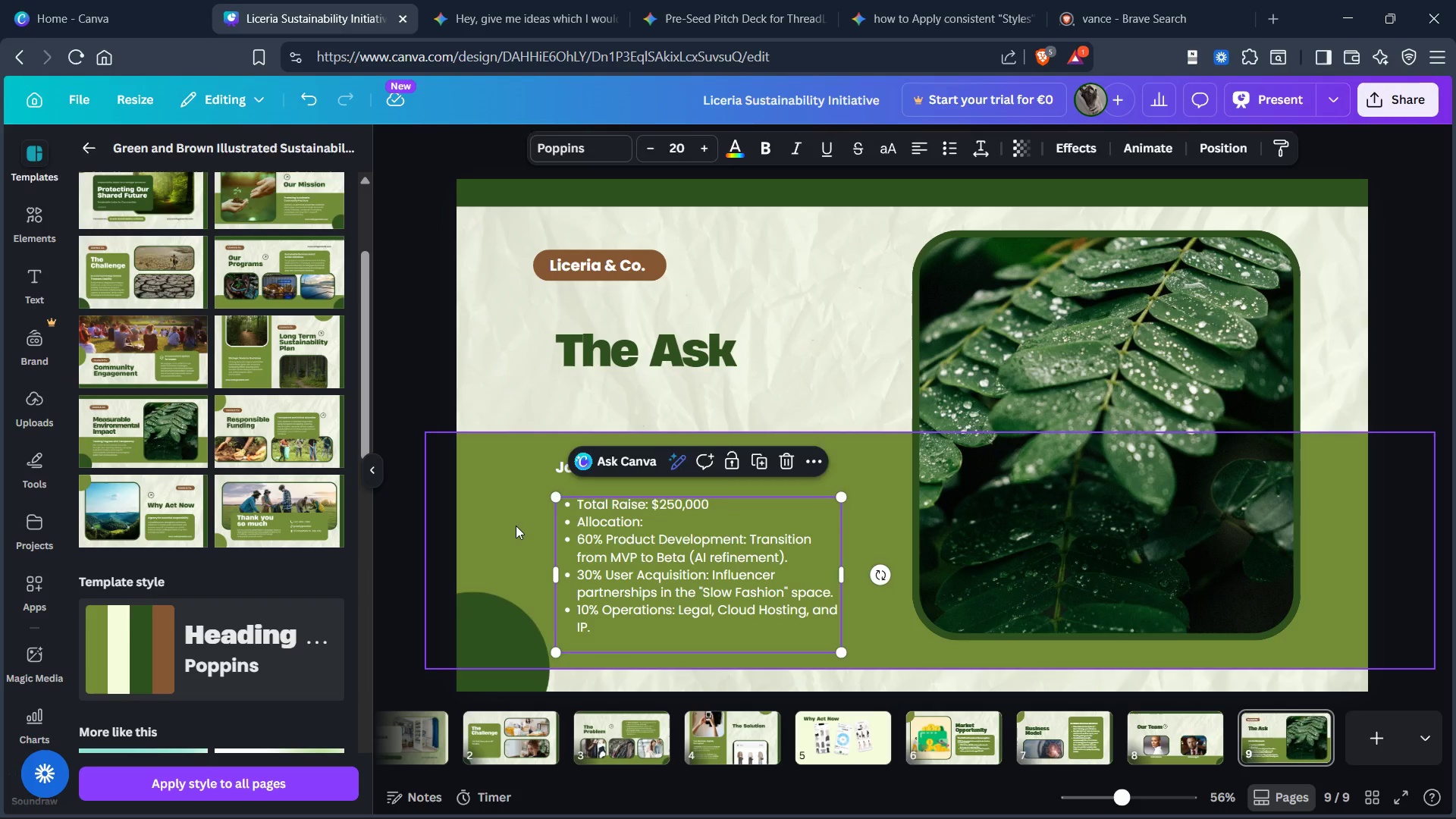 
left_click([516, 526])
 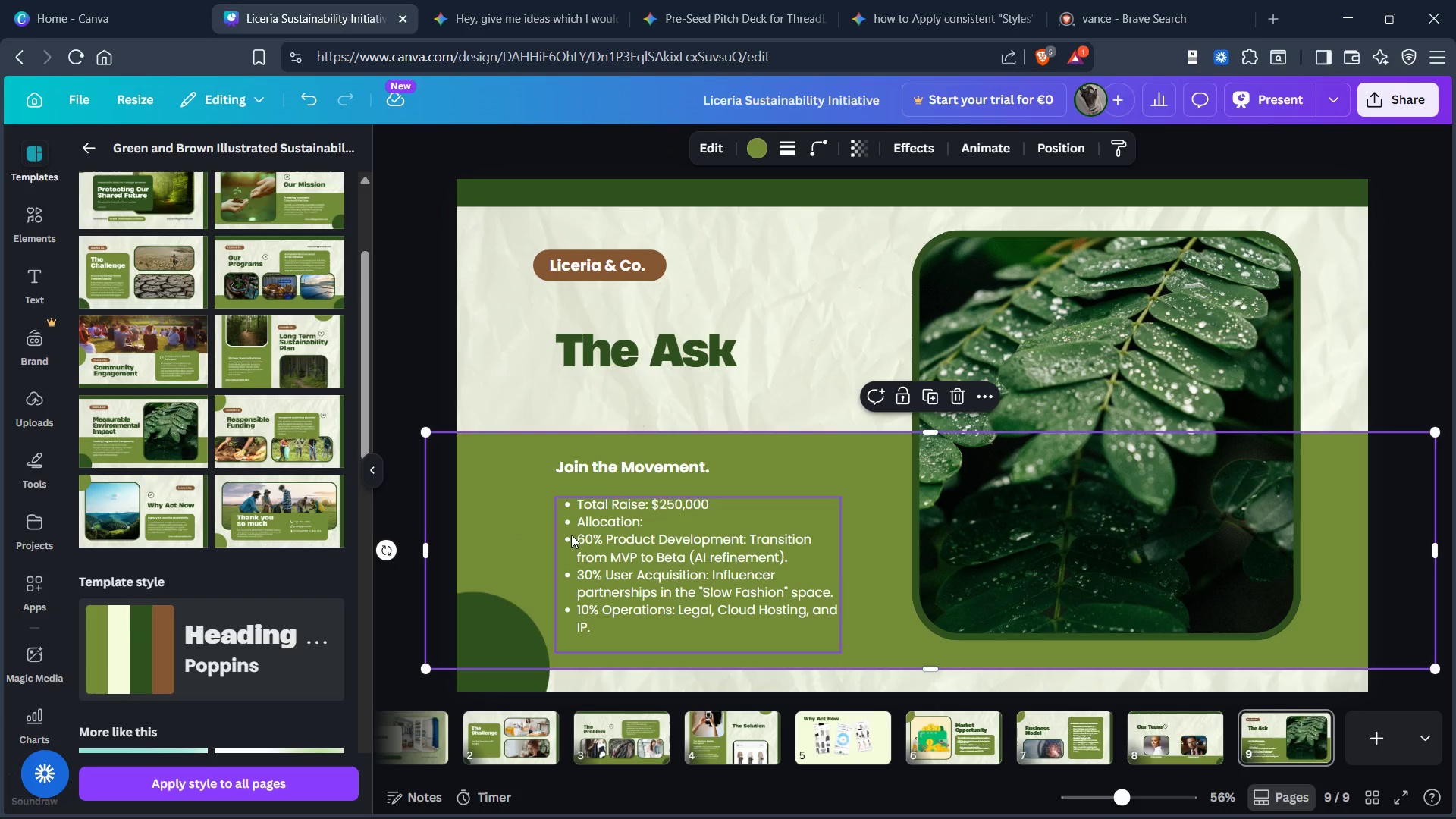 
left_click([571, 535])
 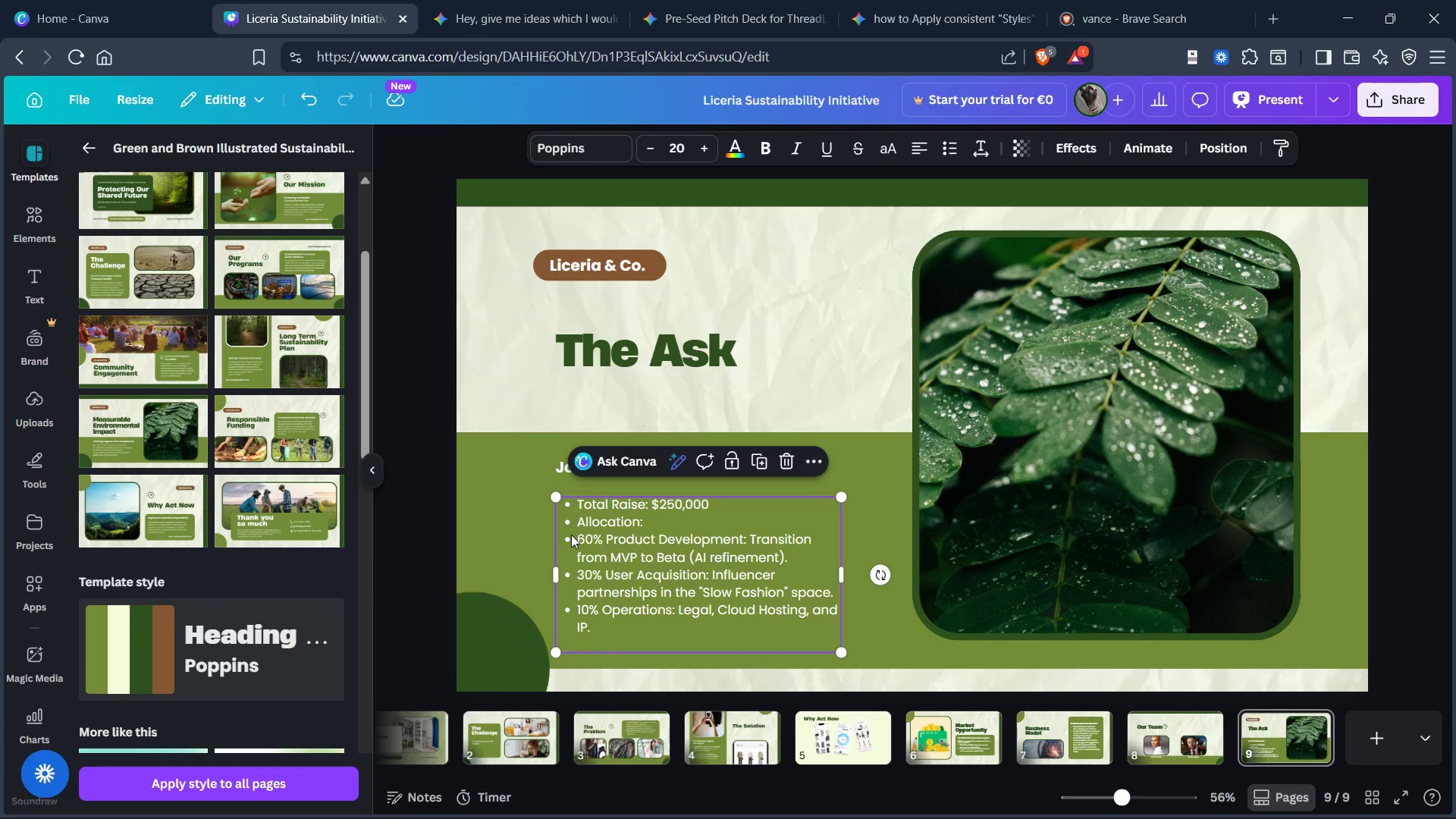 
left_click([571, 535])
 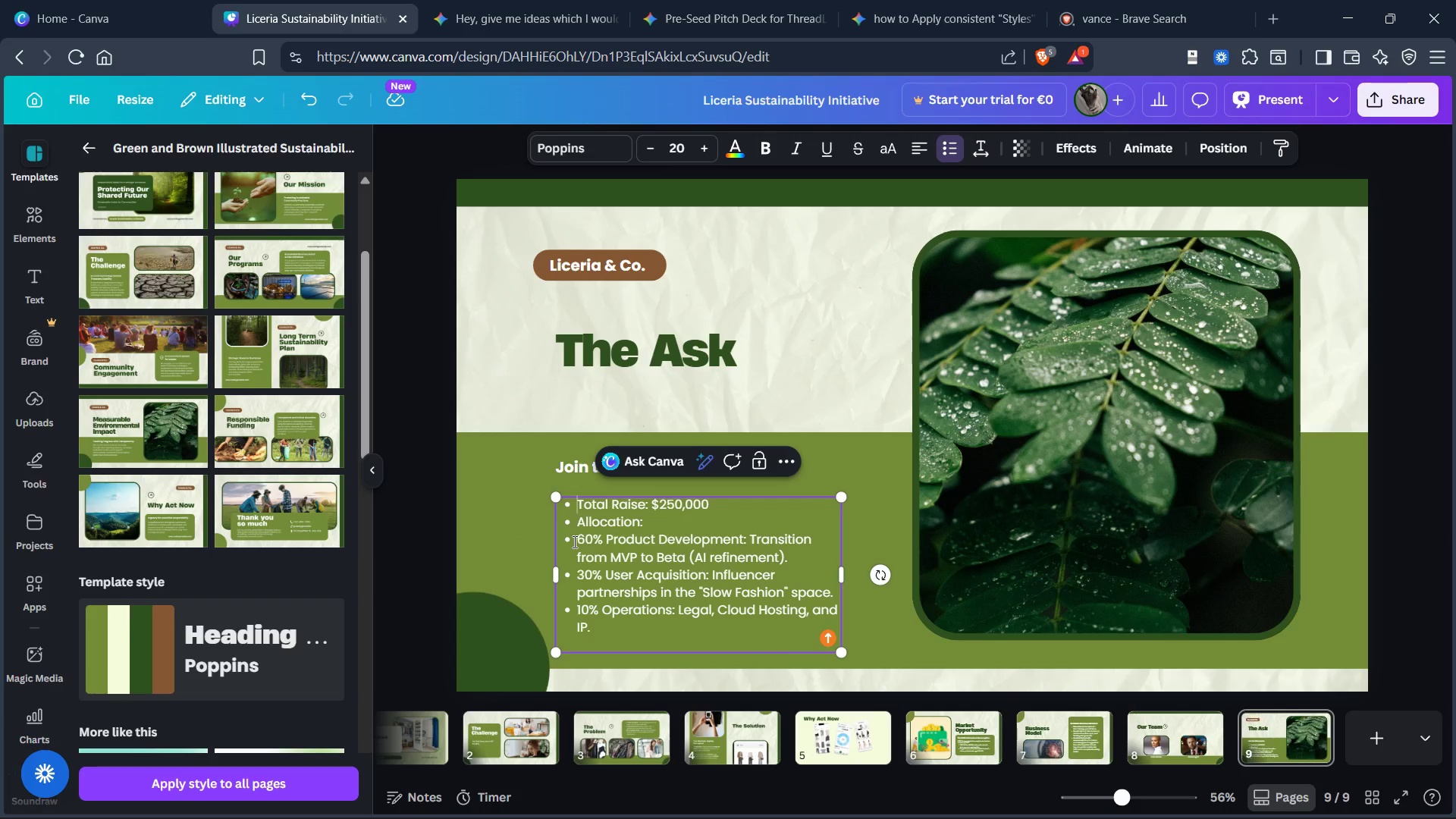 
left_click([573, 541])
 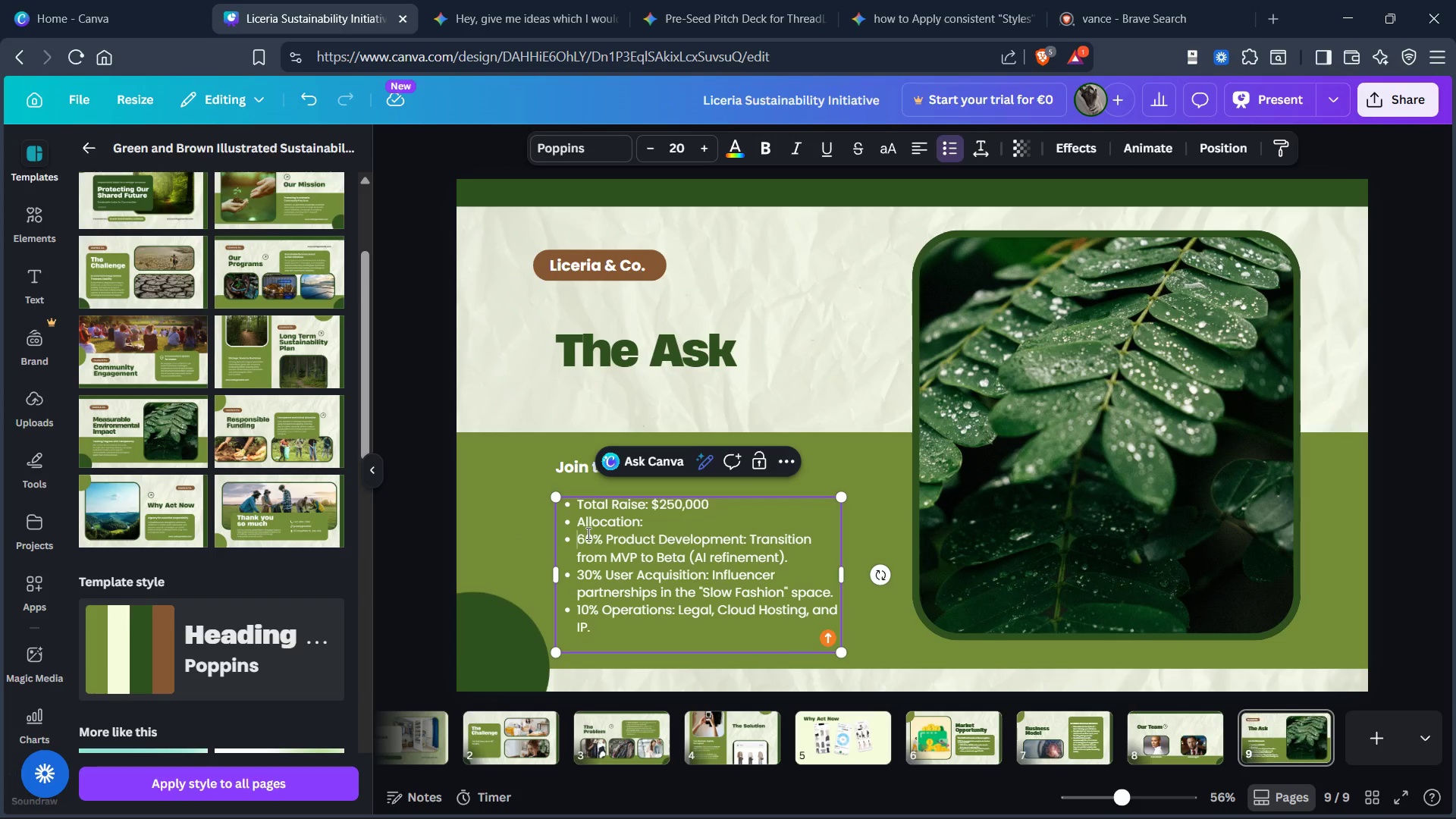 
key(Backspace)
 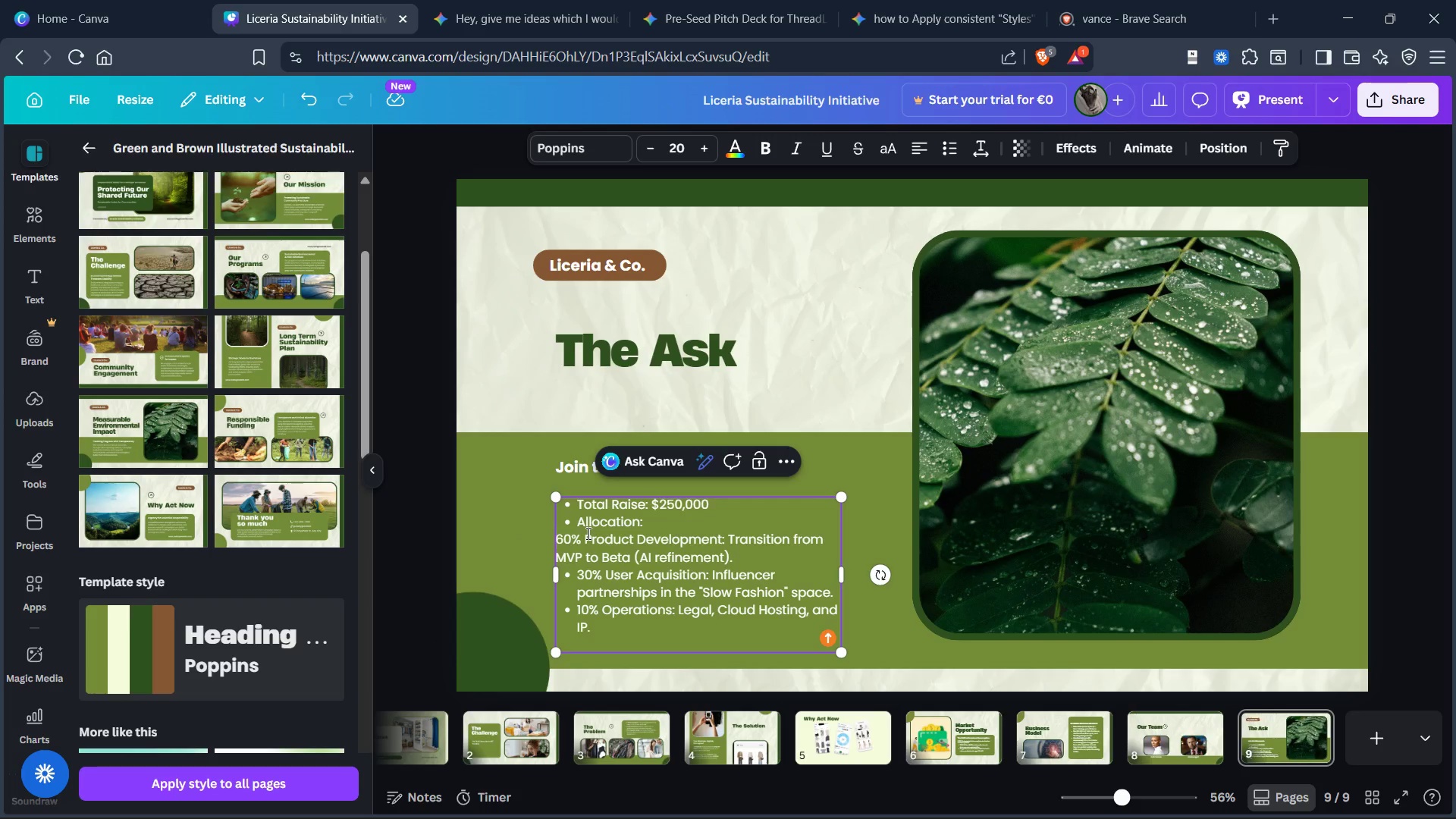 
key(Backspace)
 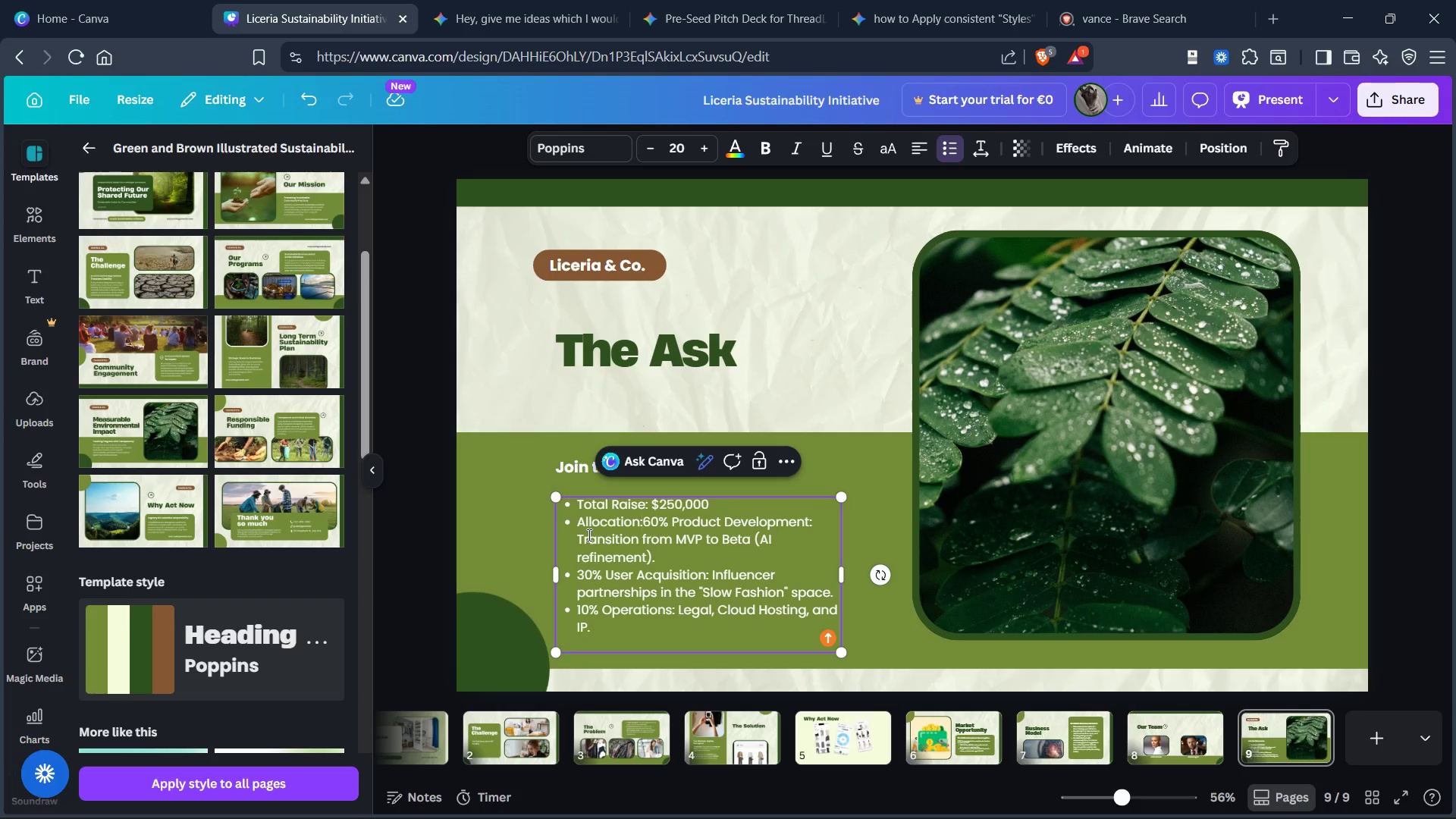 
key(Space)
 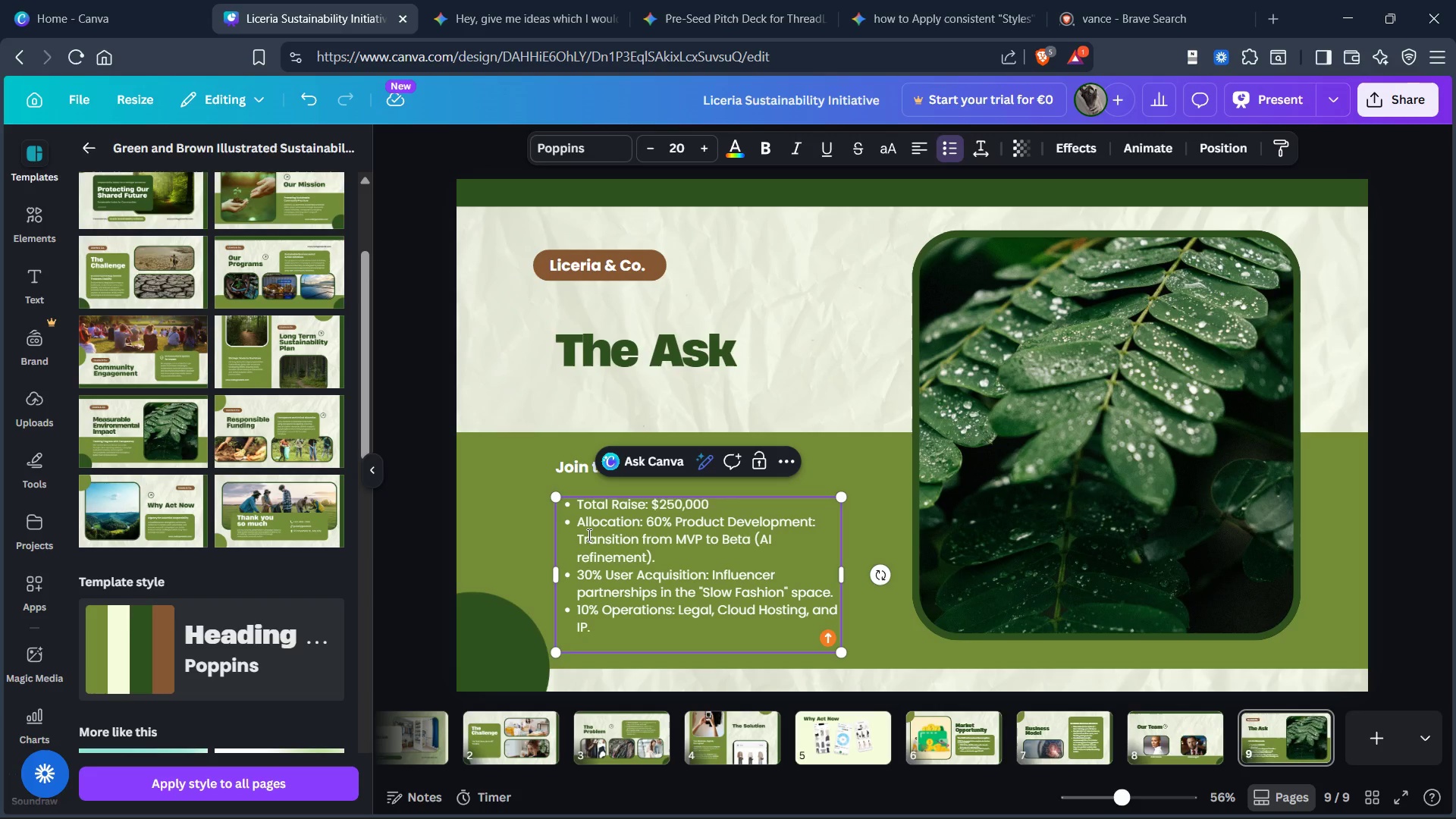 
key(Control+ControlLeft)
 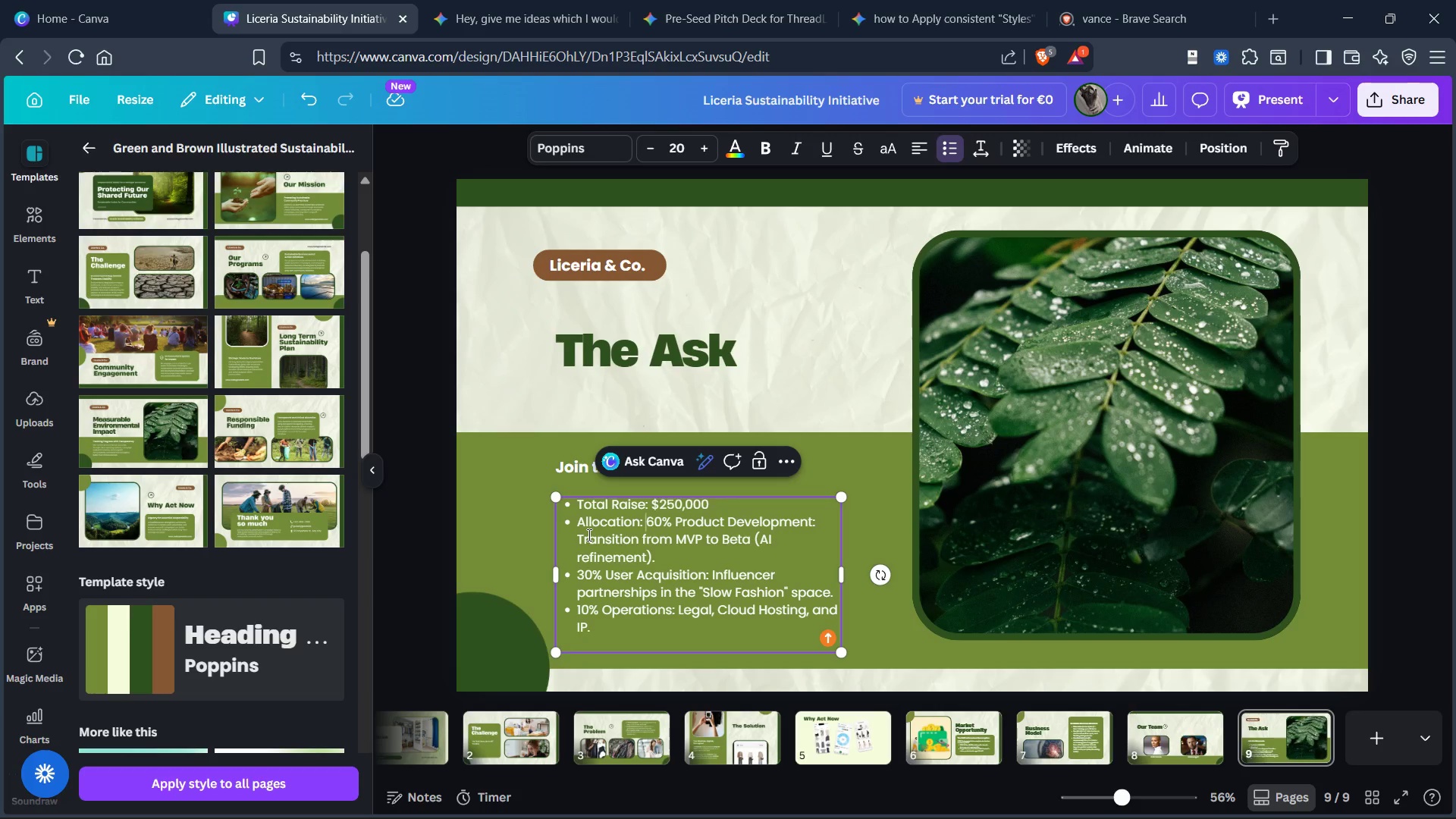 
key(Control+ArrowLeft)
 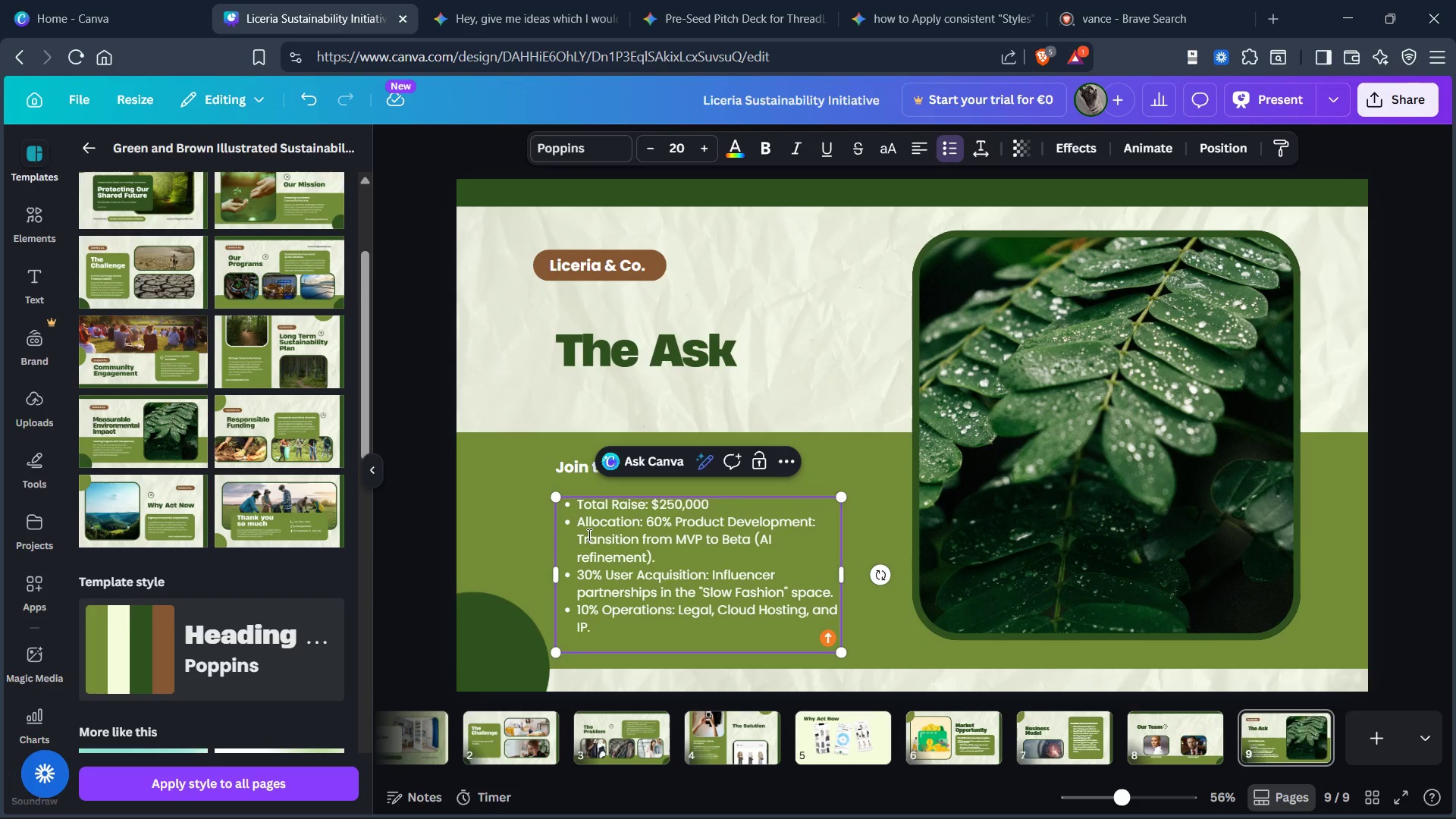 
key(Control+Shift+ArrowLeft)
 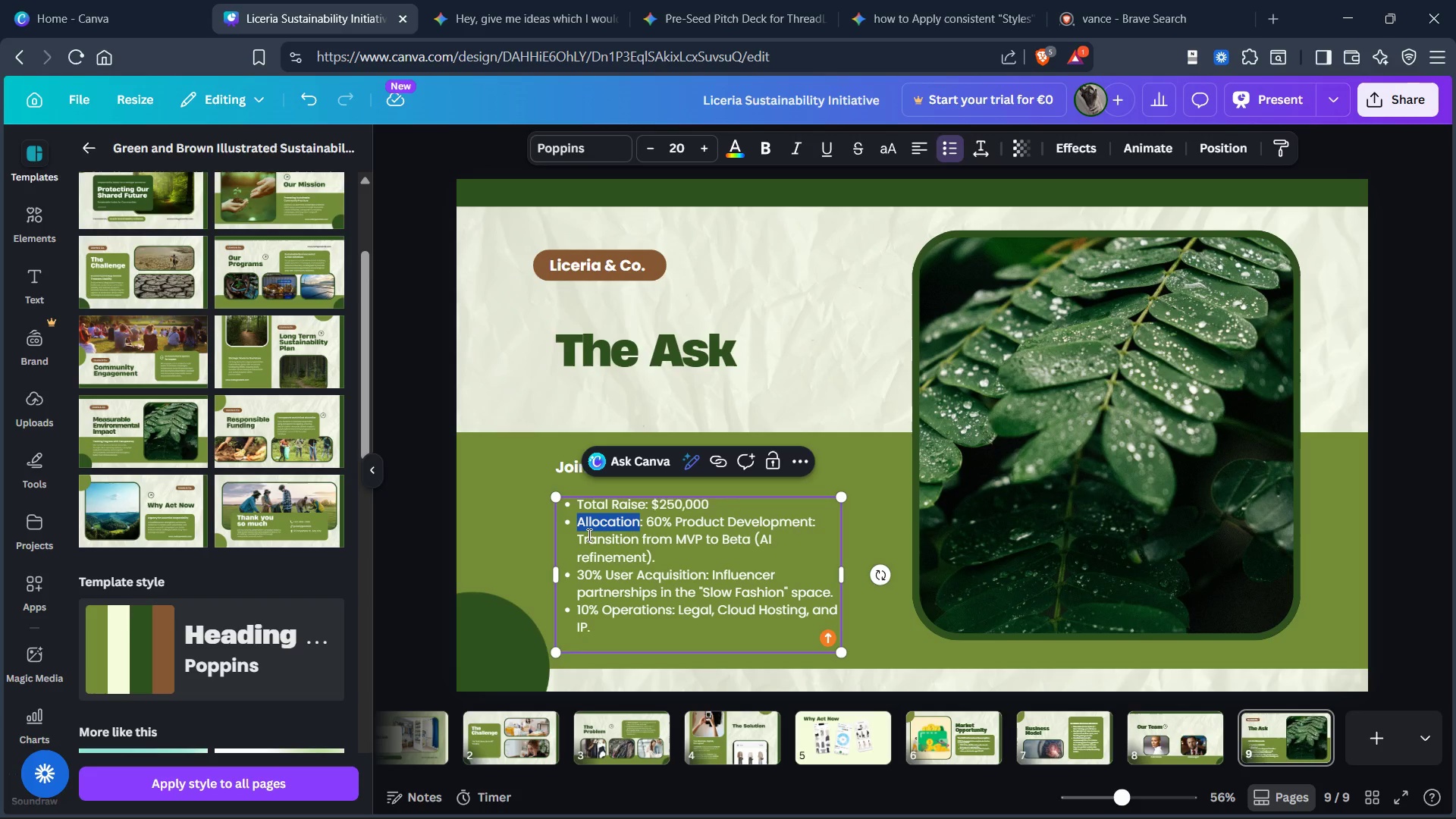 
key(Control+B)
 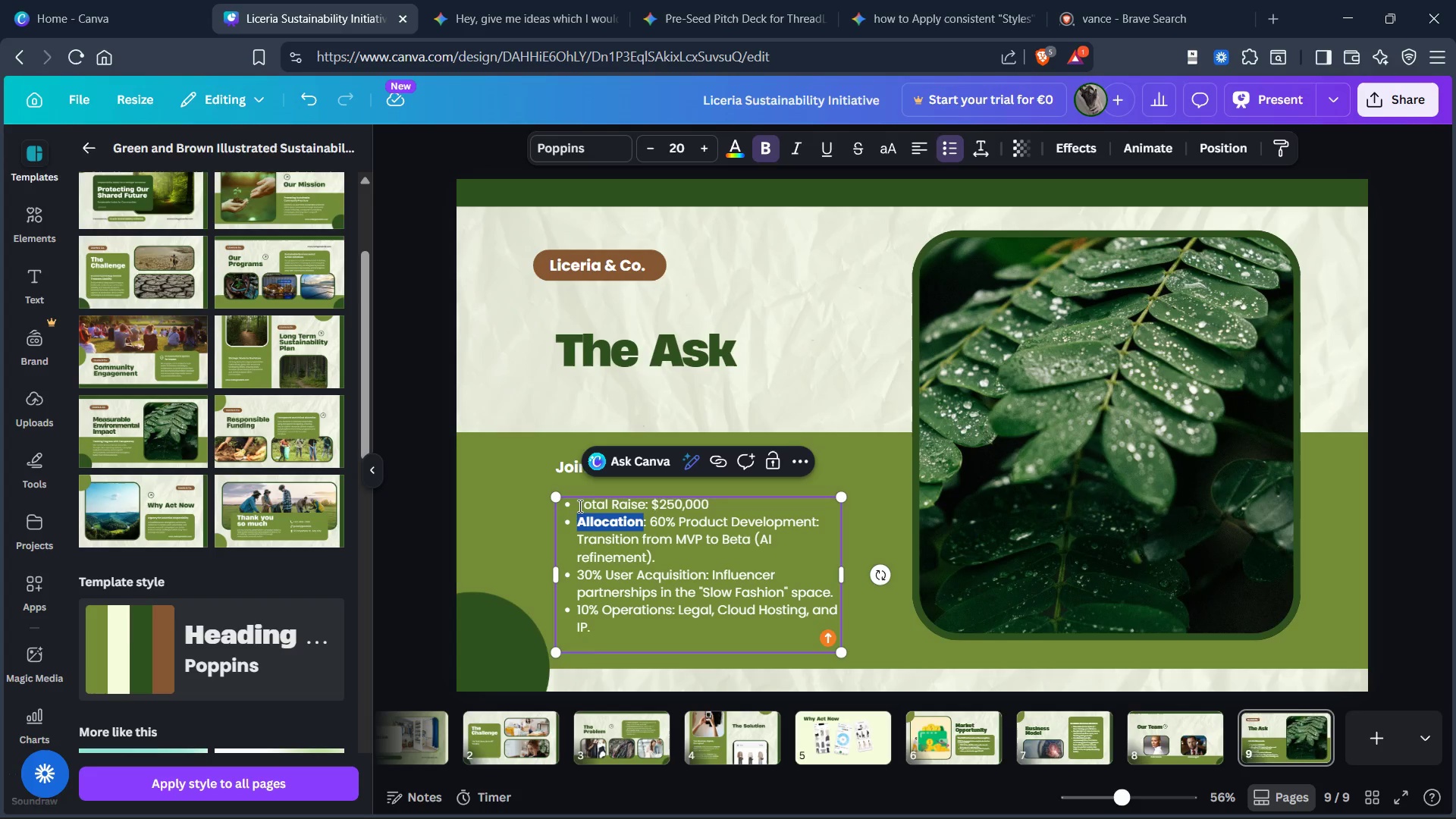 
left_click([584, 504])
 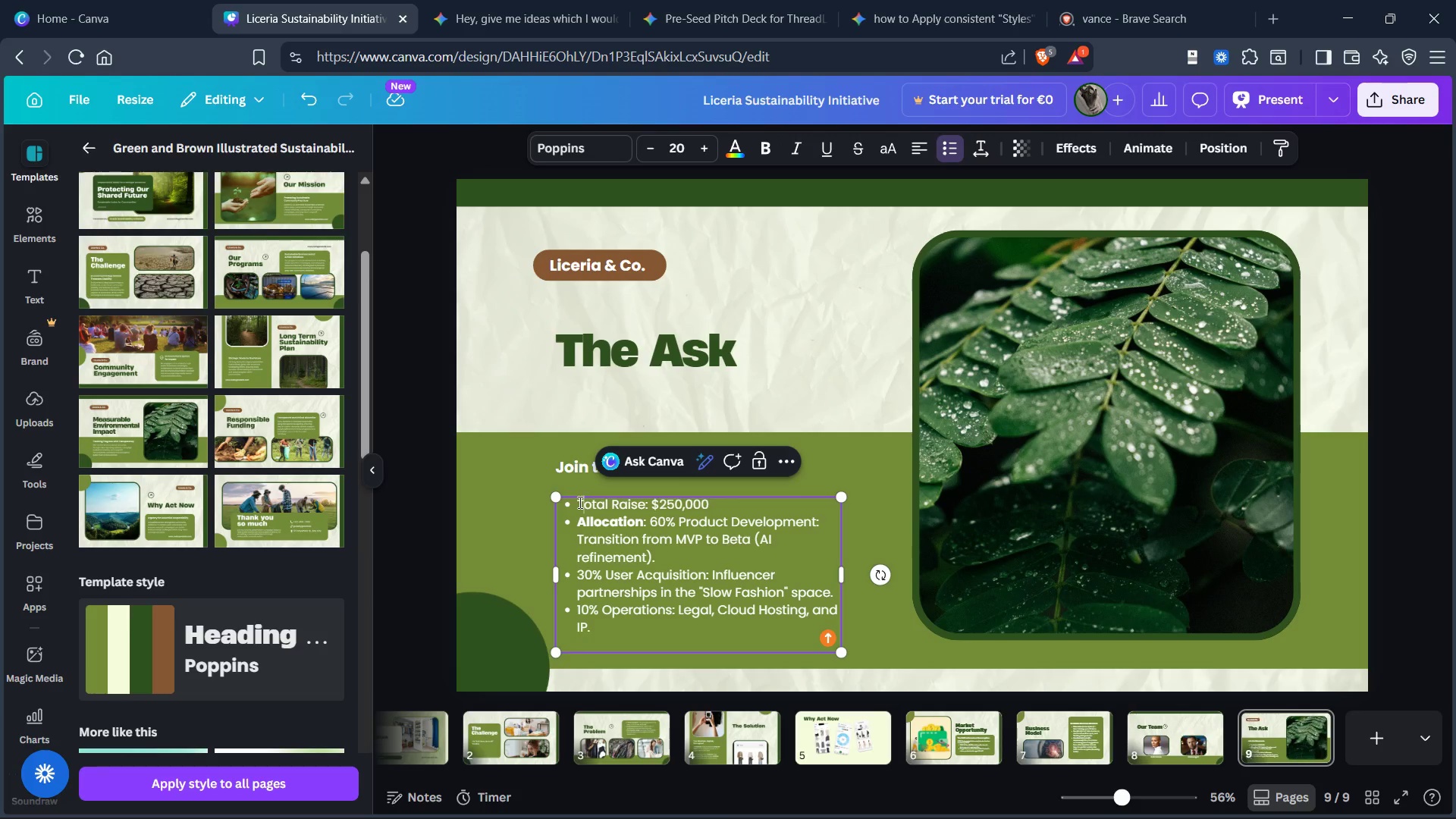 
left_click_drag(start_coordinate=[579, 502], to_coordinate=[649, 502])
 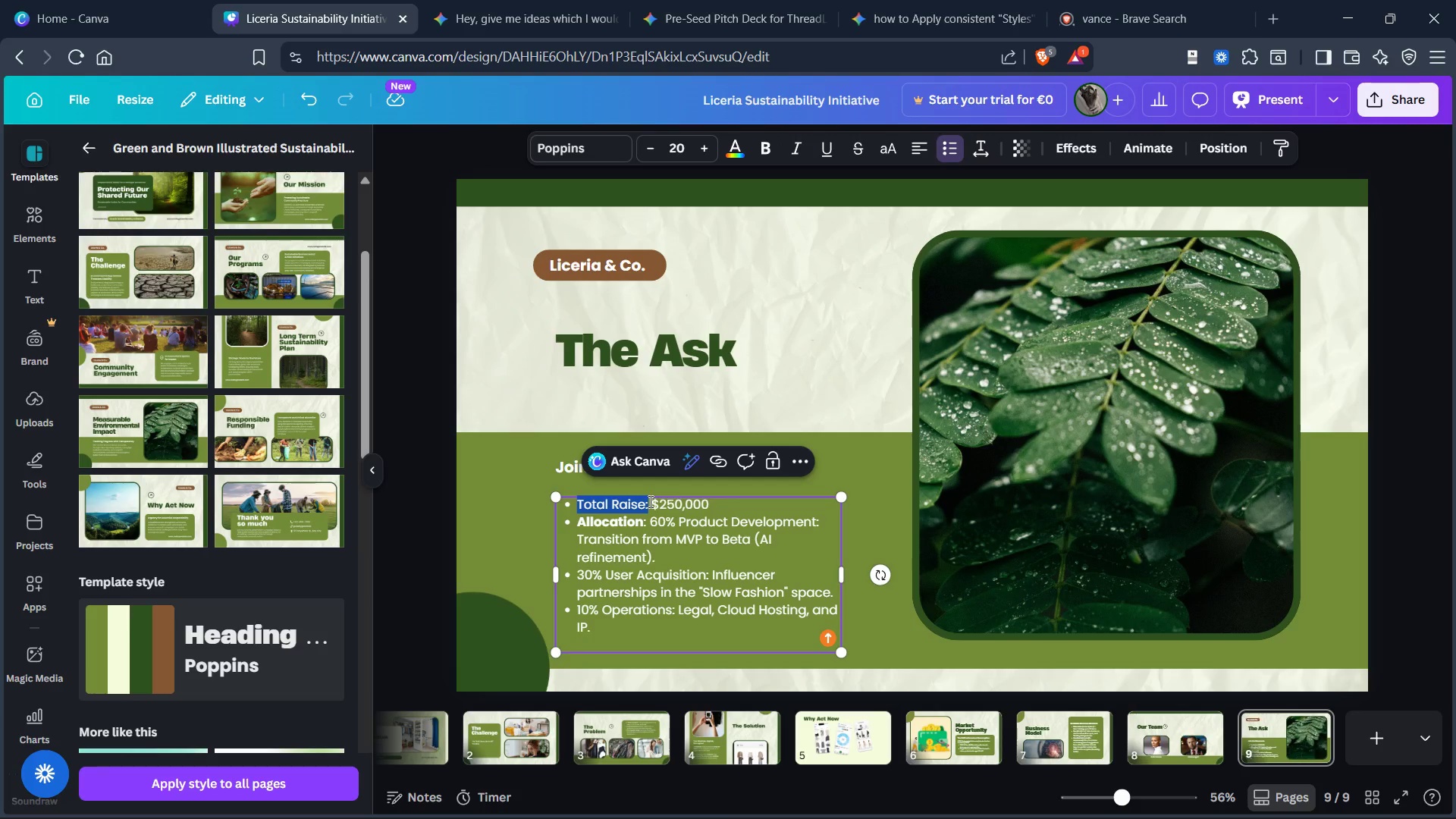 
key(Control+B)
 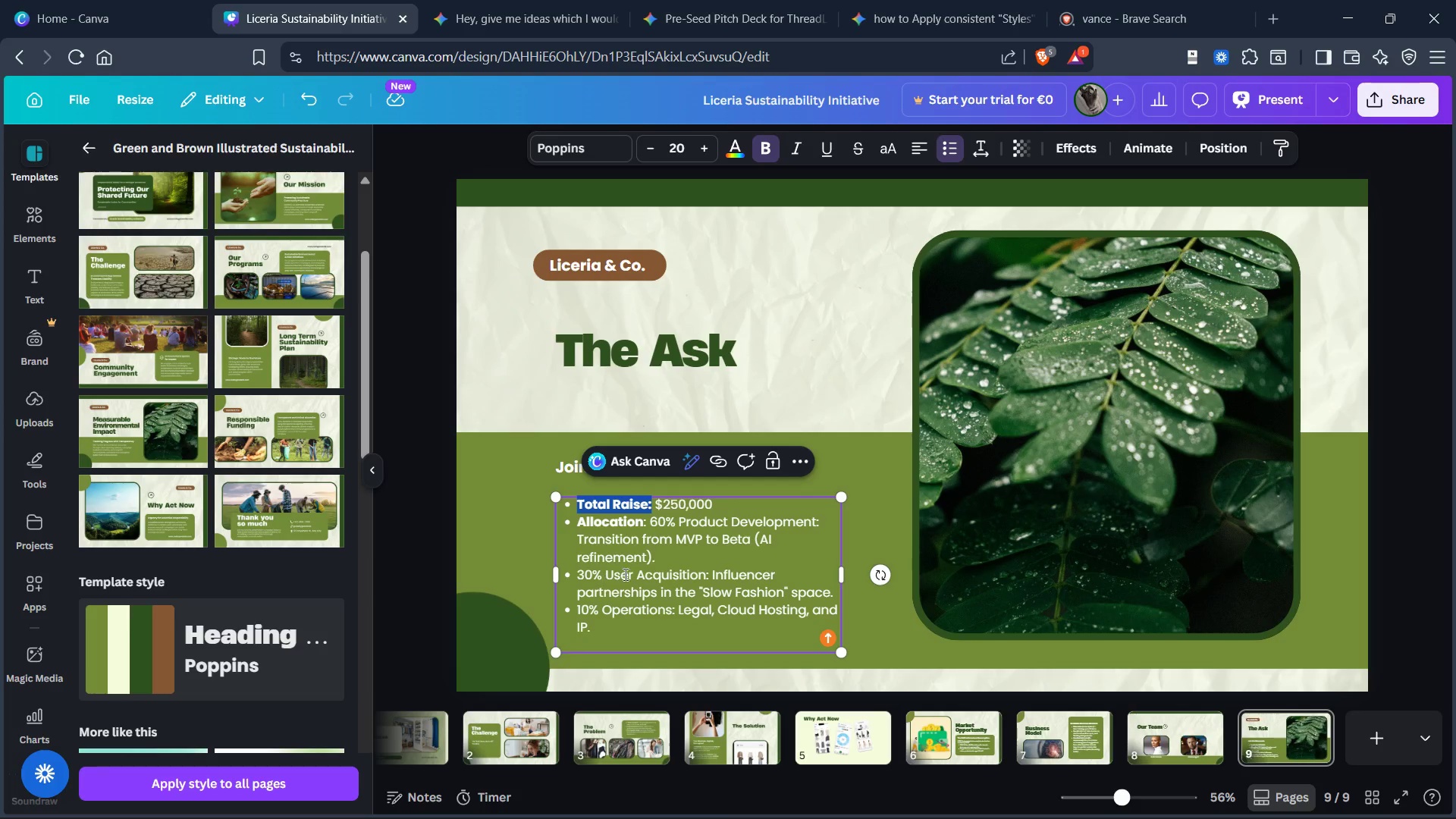 
left_click([644, 567])
 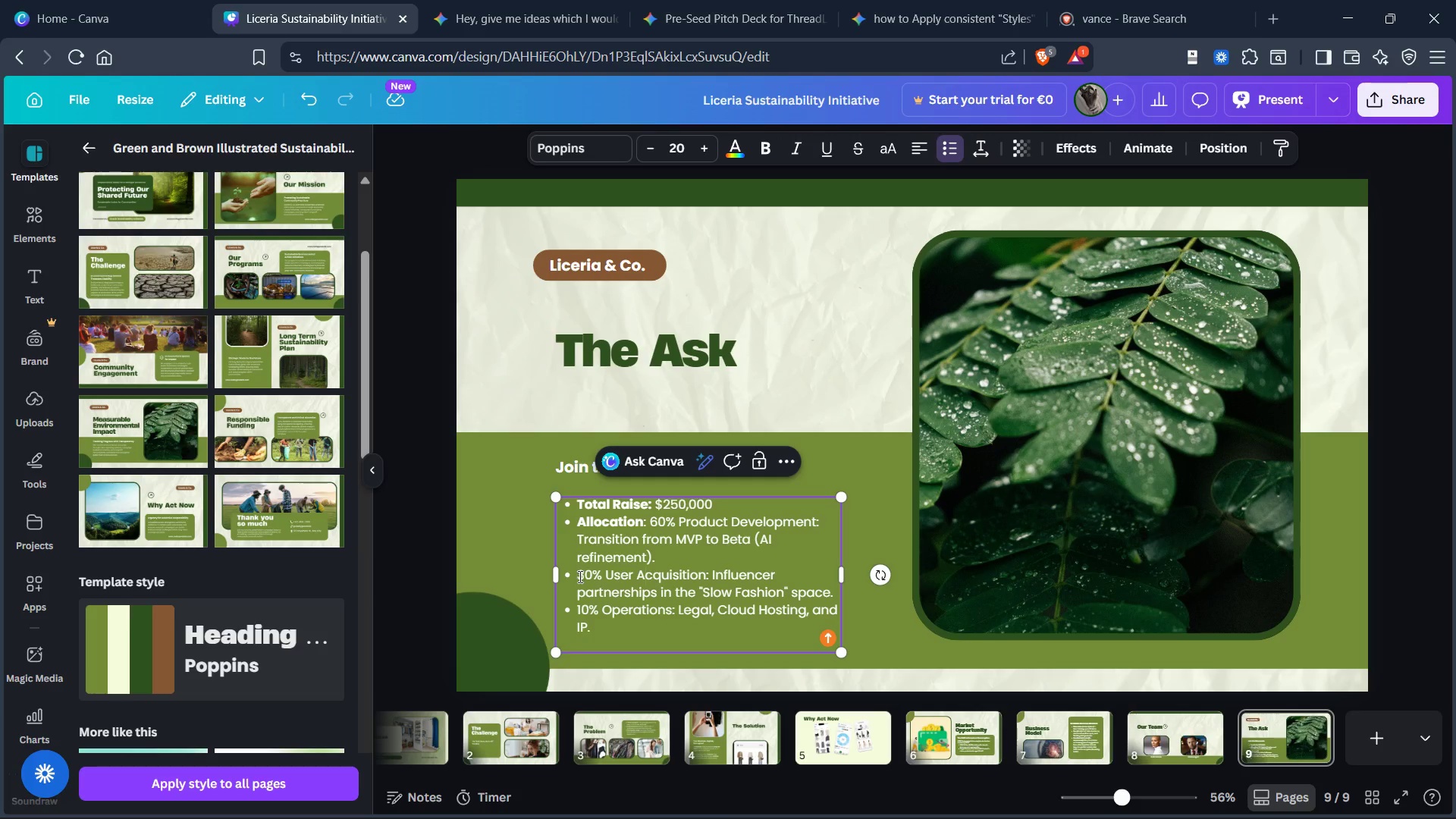 
left_click_drag(start_coordinate=[577, 576], to_coordinate=[706, 580])
 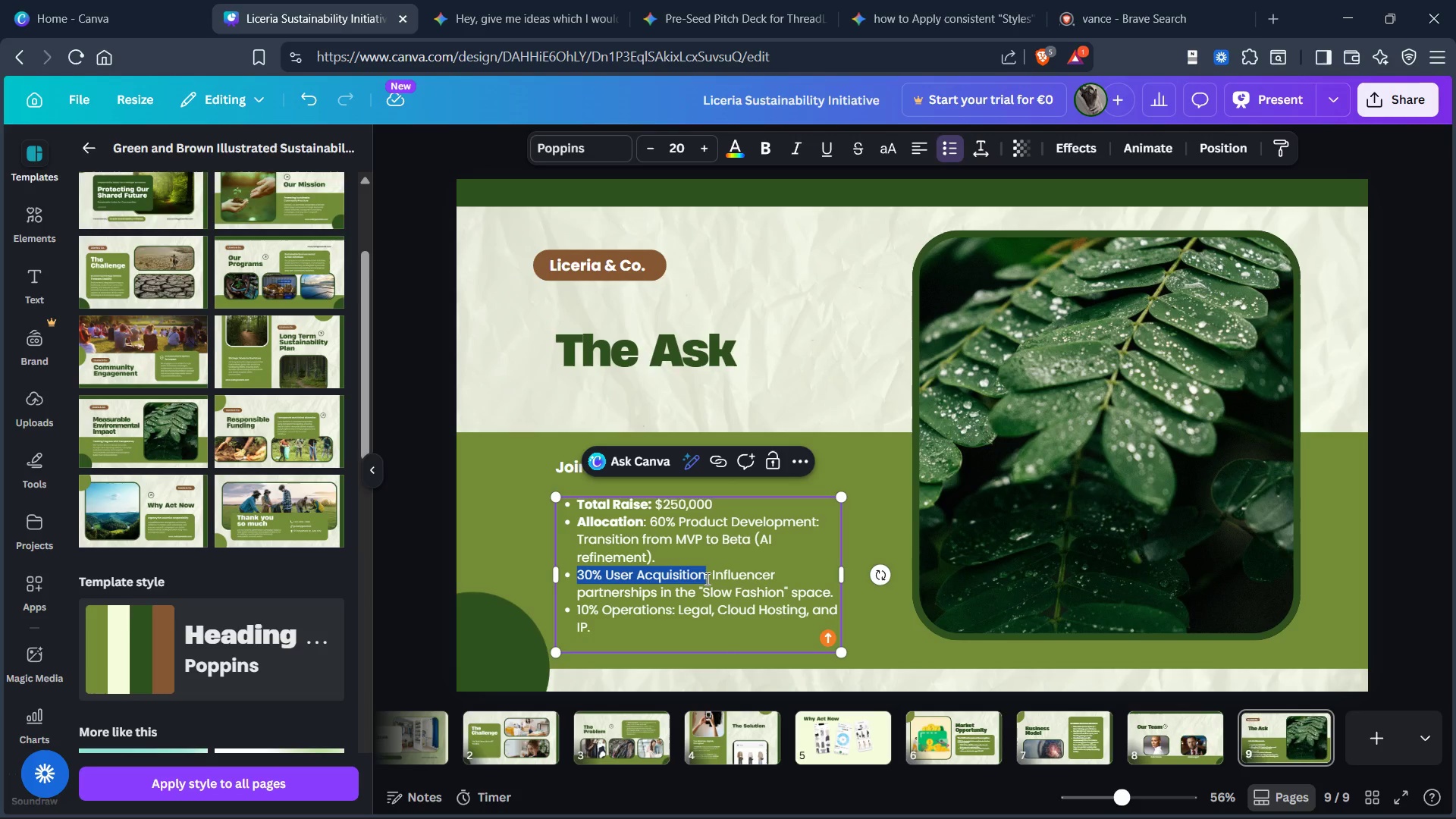 
key(Control+B)
 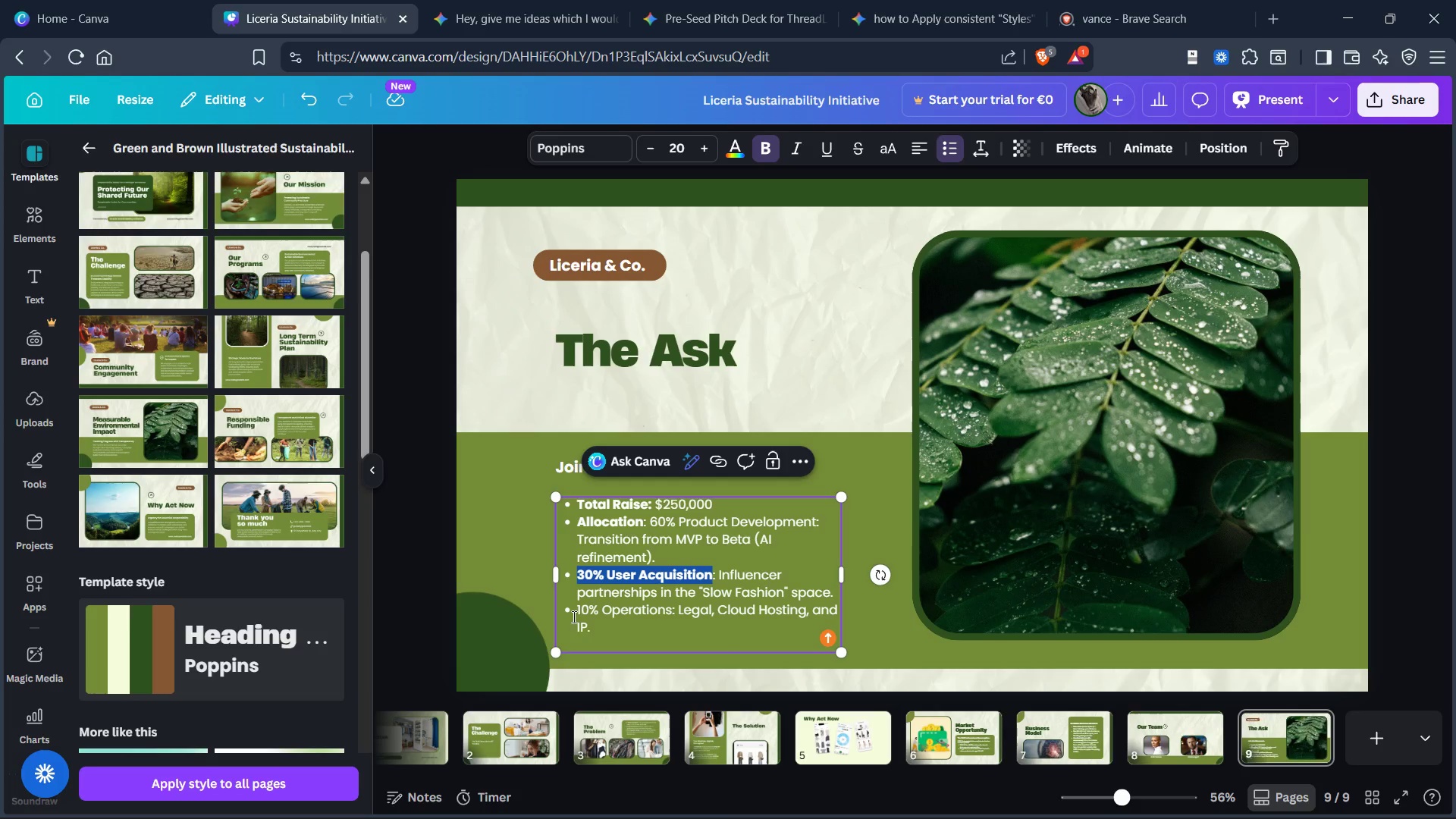 
left_click_drag(start_coordinate=[573, 624], to_coordinate=[672, 629])
 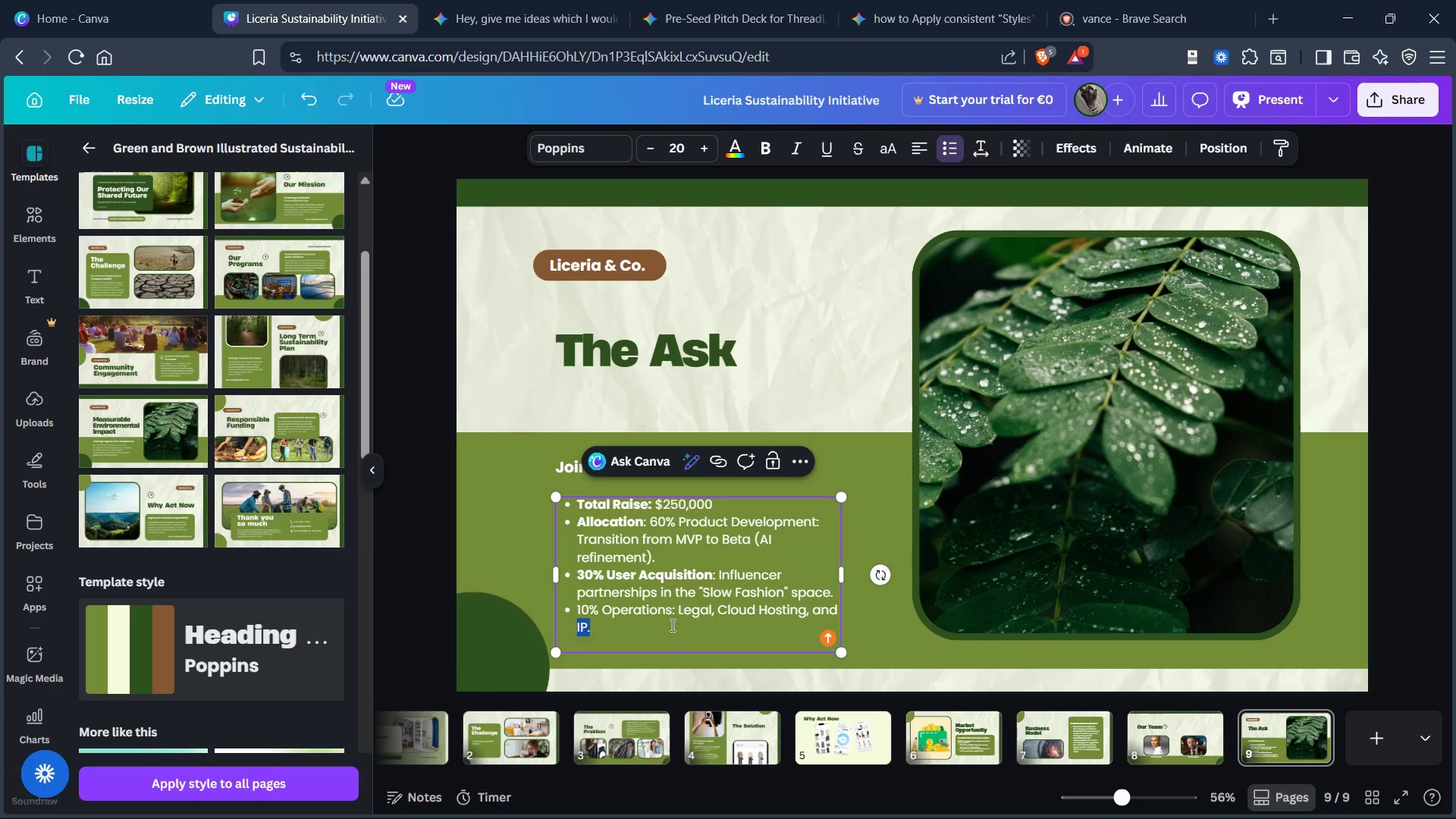 
left_click([671, 625])
 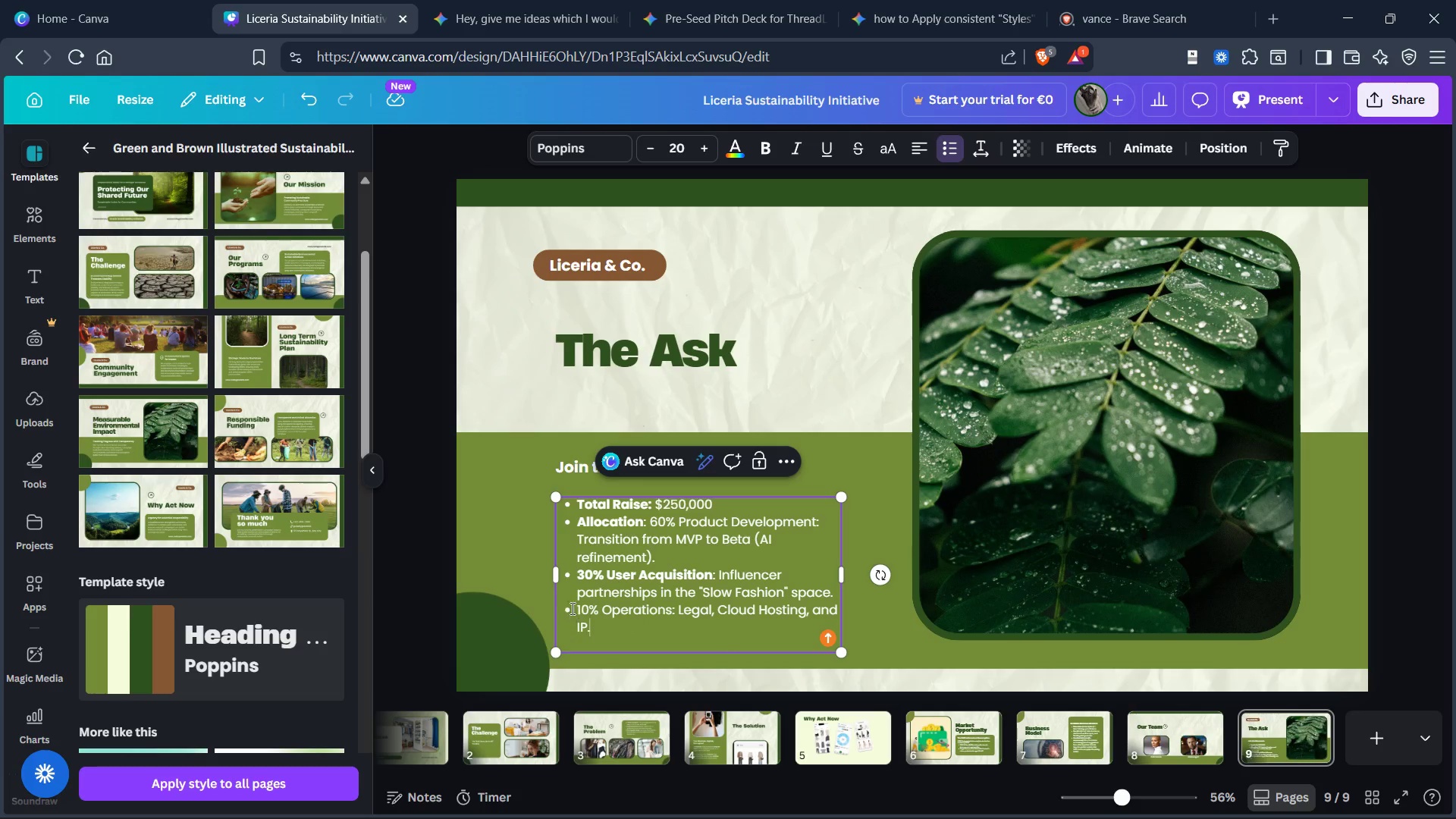 
left_click_drag(start_coordinate=[575, 607], to_coordinate=[676, 612])
 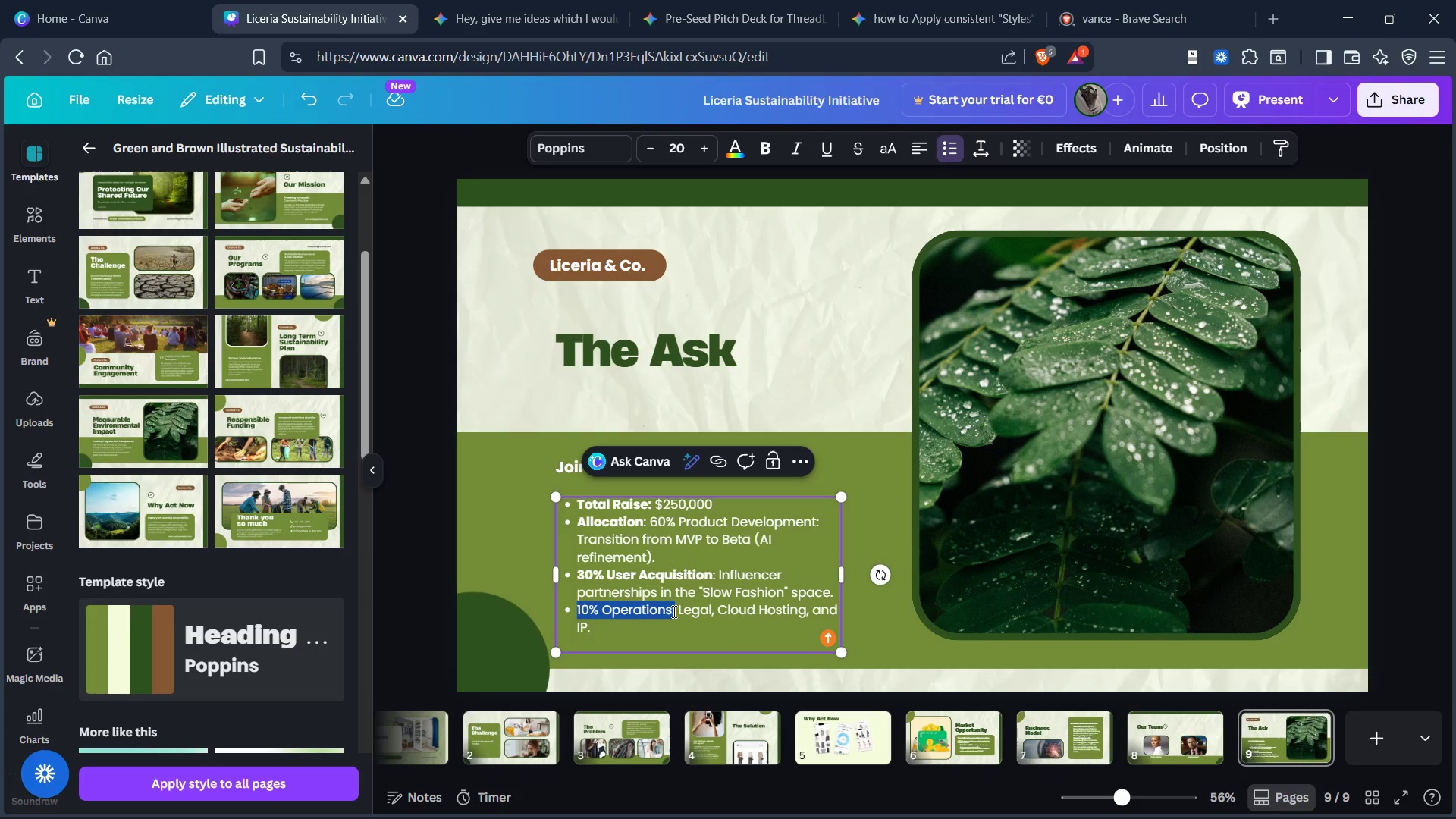 
key(Control+B)
 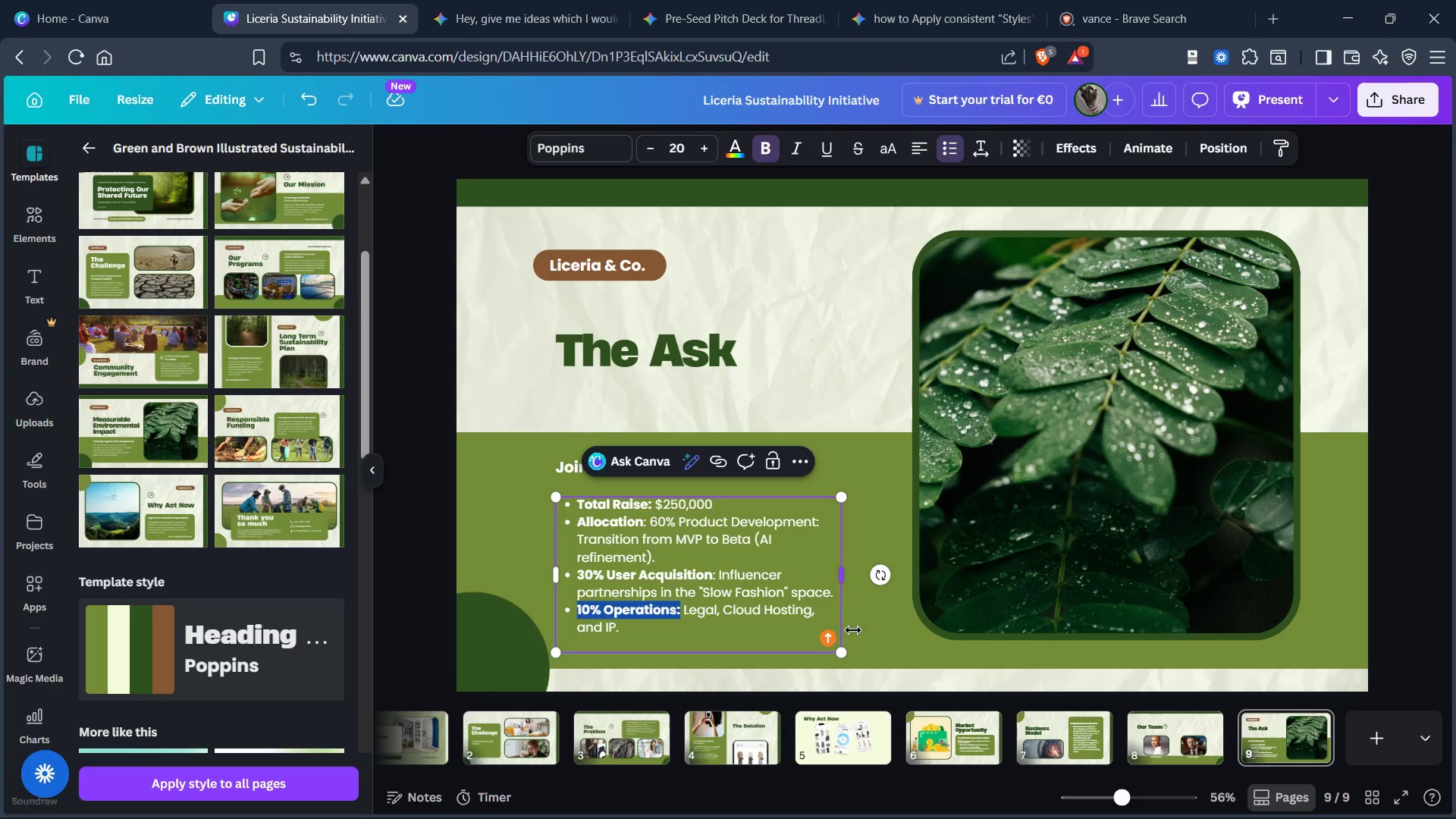 
left_click([899, 630])
 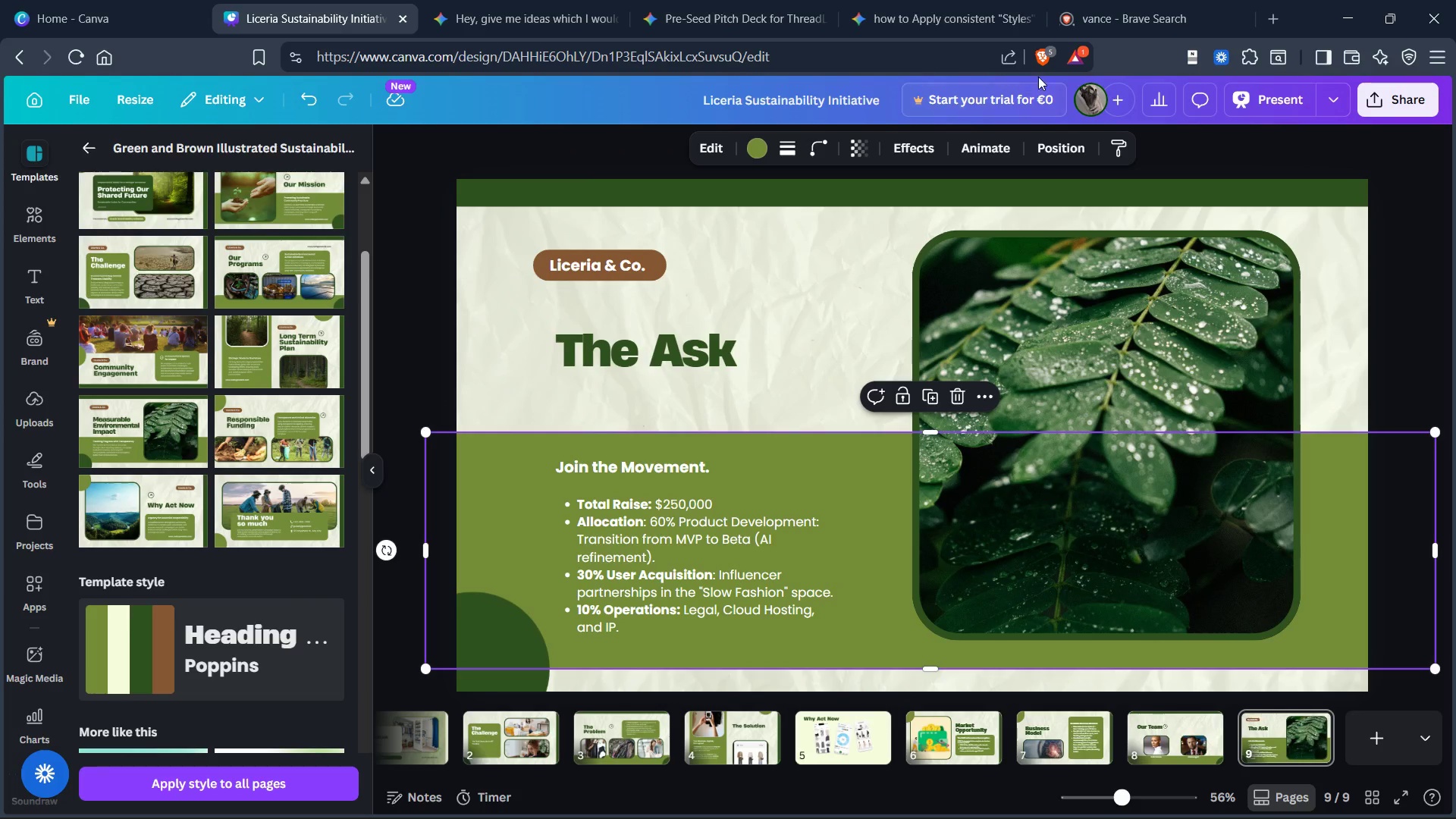 
left_click([1091, 17])
 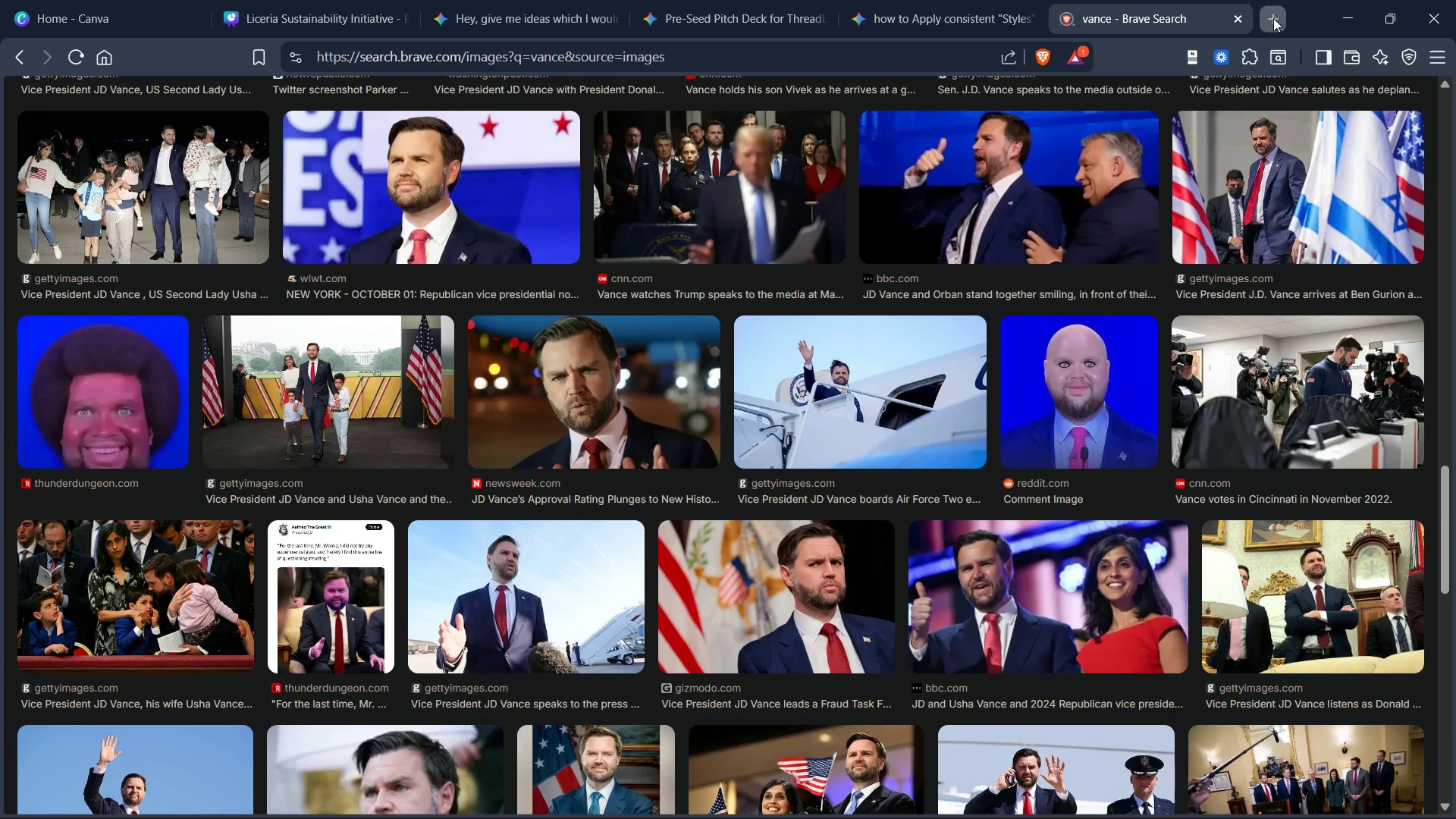 
hold_key(key=T, duration=0.42)
 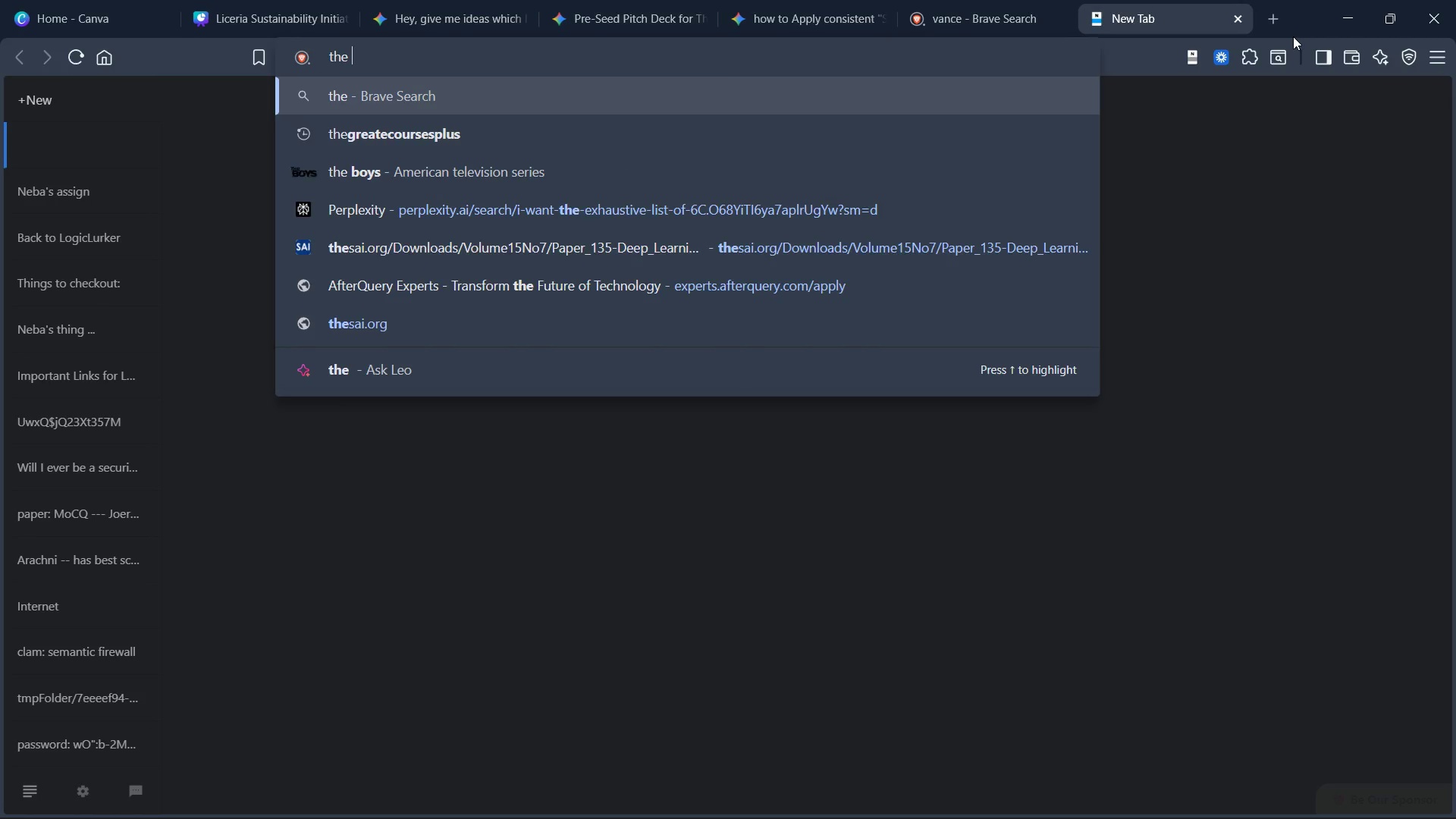 
type(h ask )
 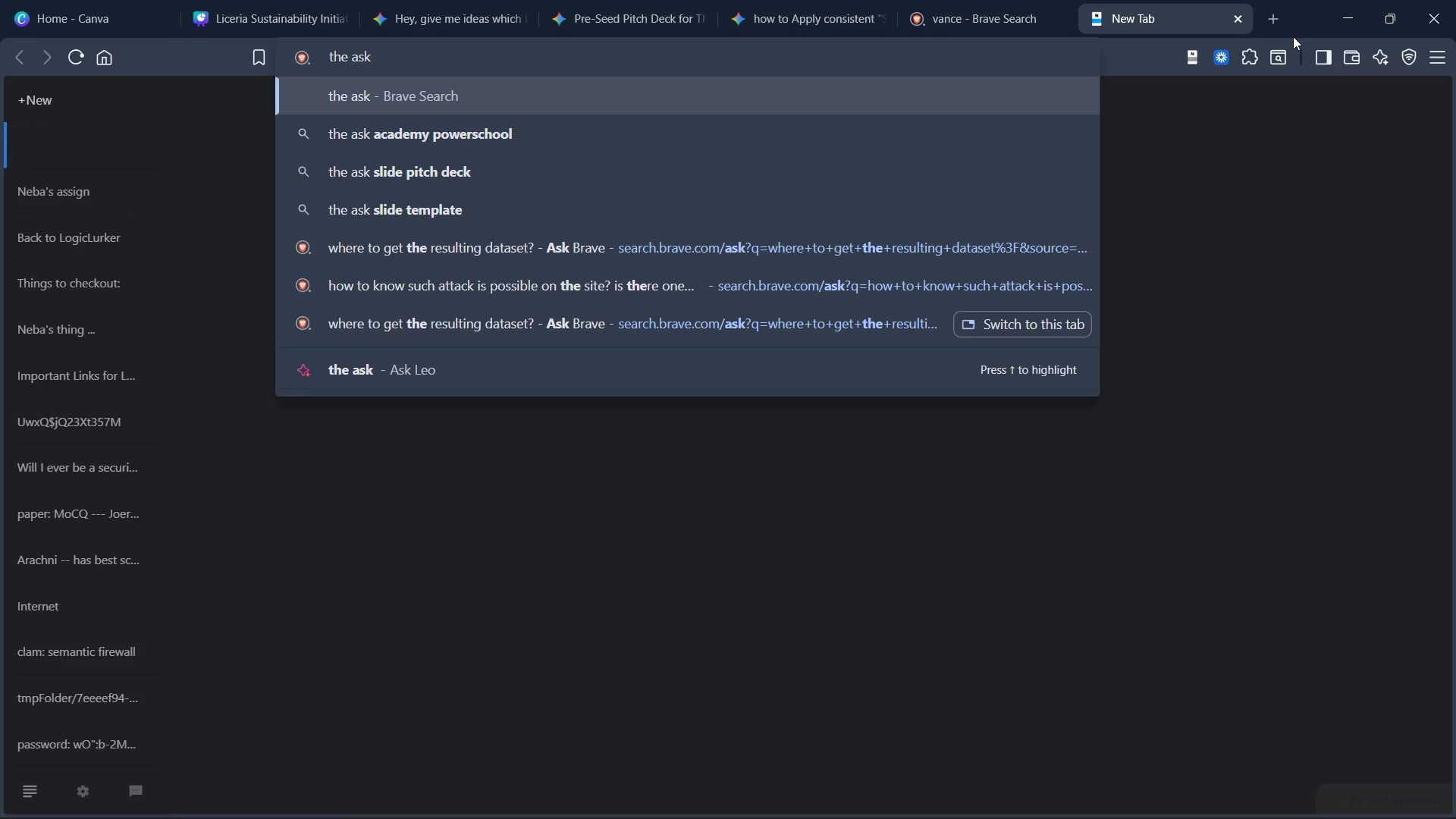 
hold_key(key=E, duration=0.31)